 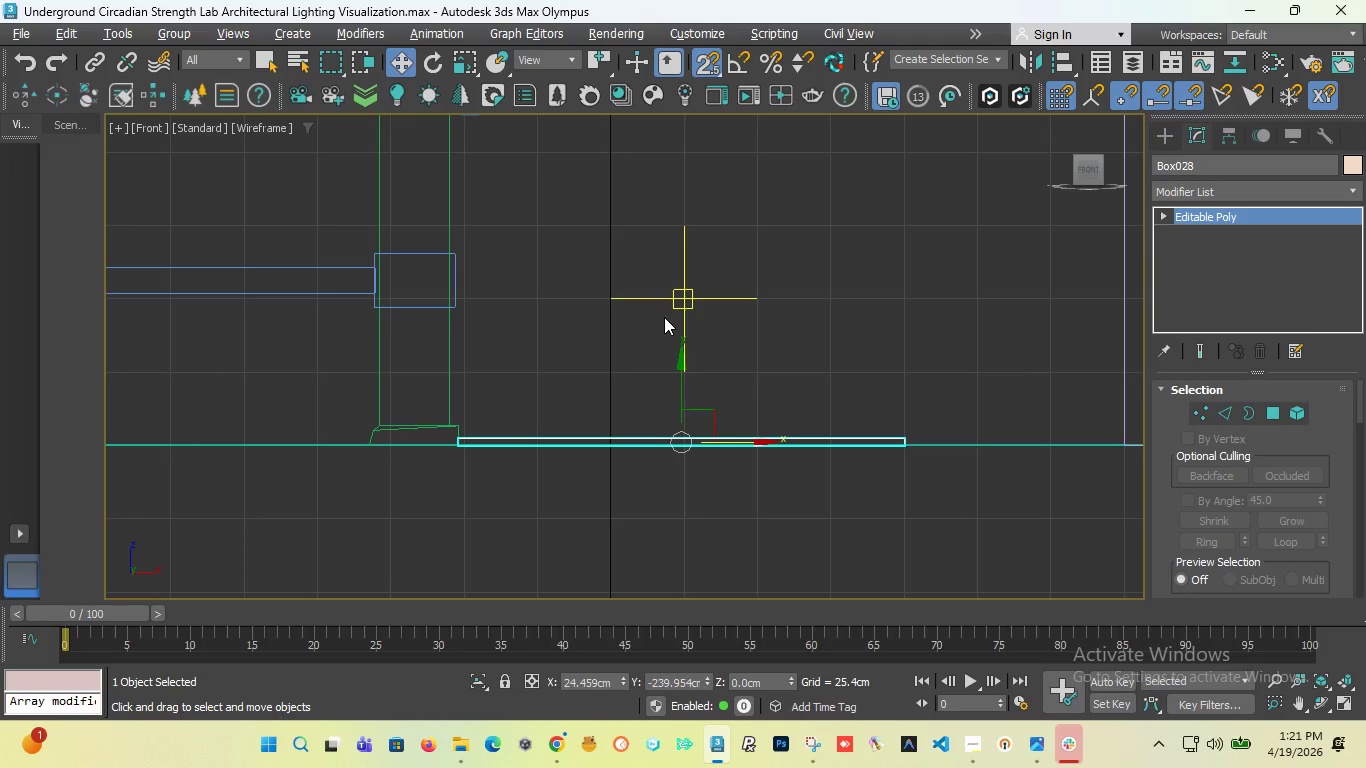 
scroll: coordinate [487, 422], scroll_direction: up, amount: 1.0
 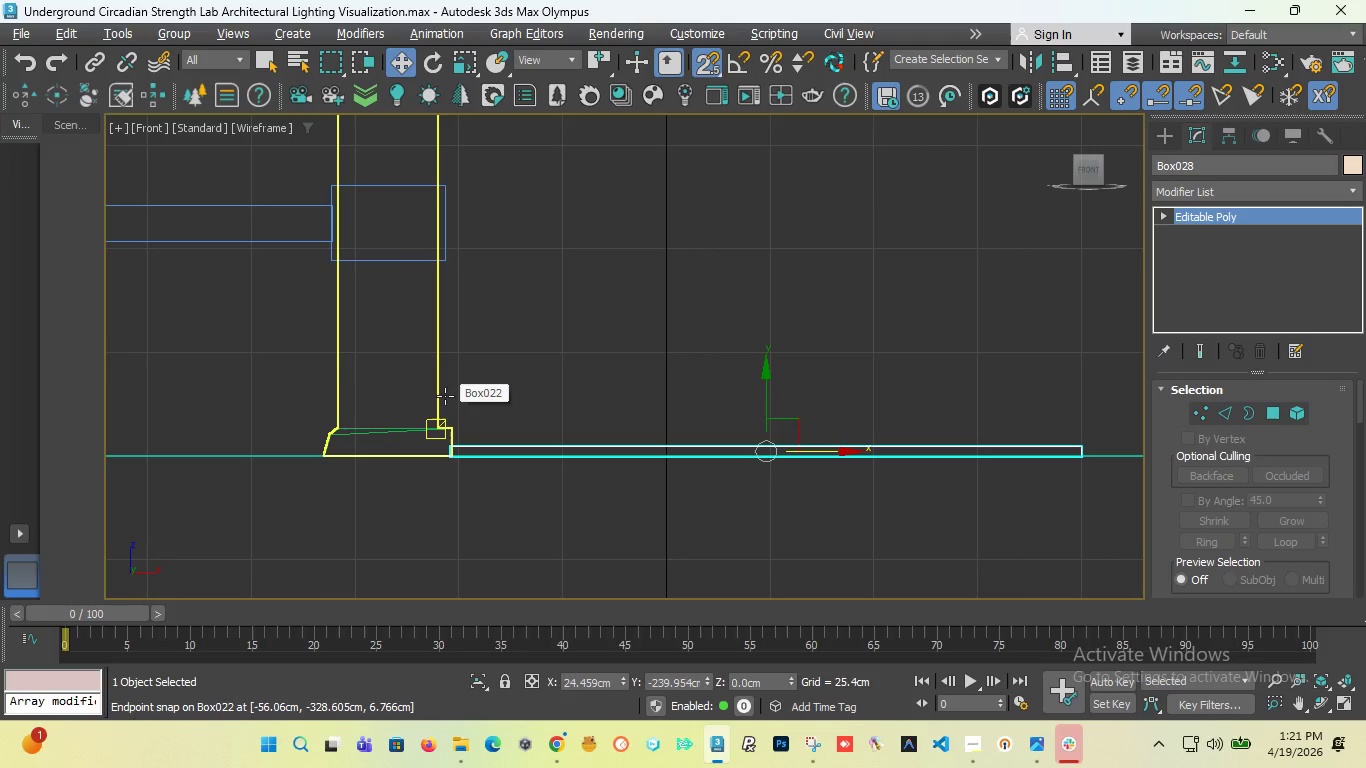 
key(T)
 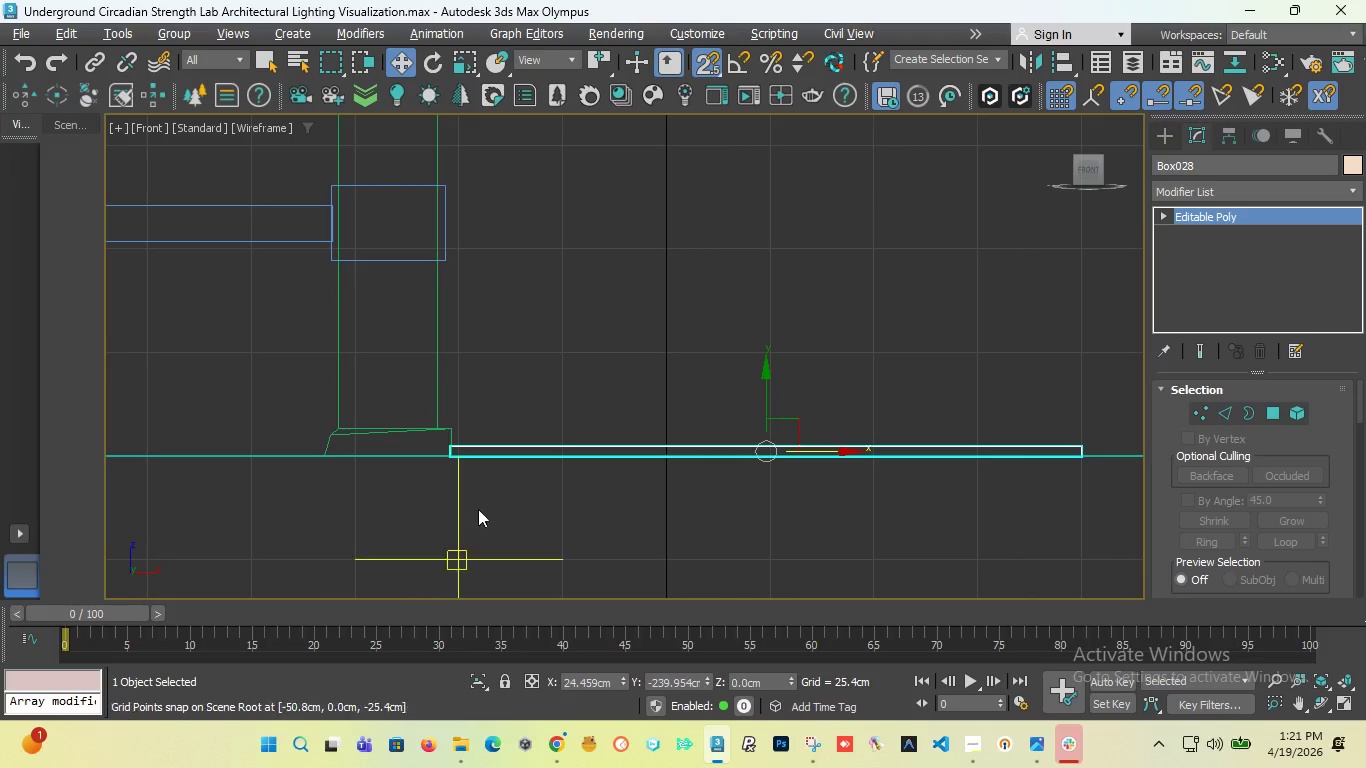 
scroll: coordinate [489, 417], scroll_direction: down, amount: 4.0
 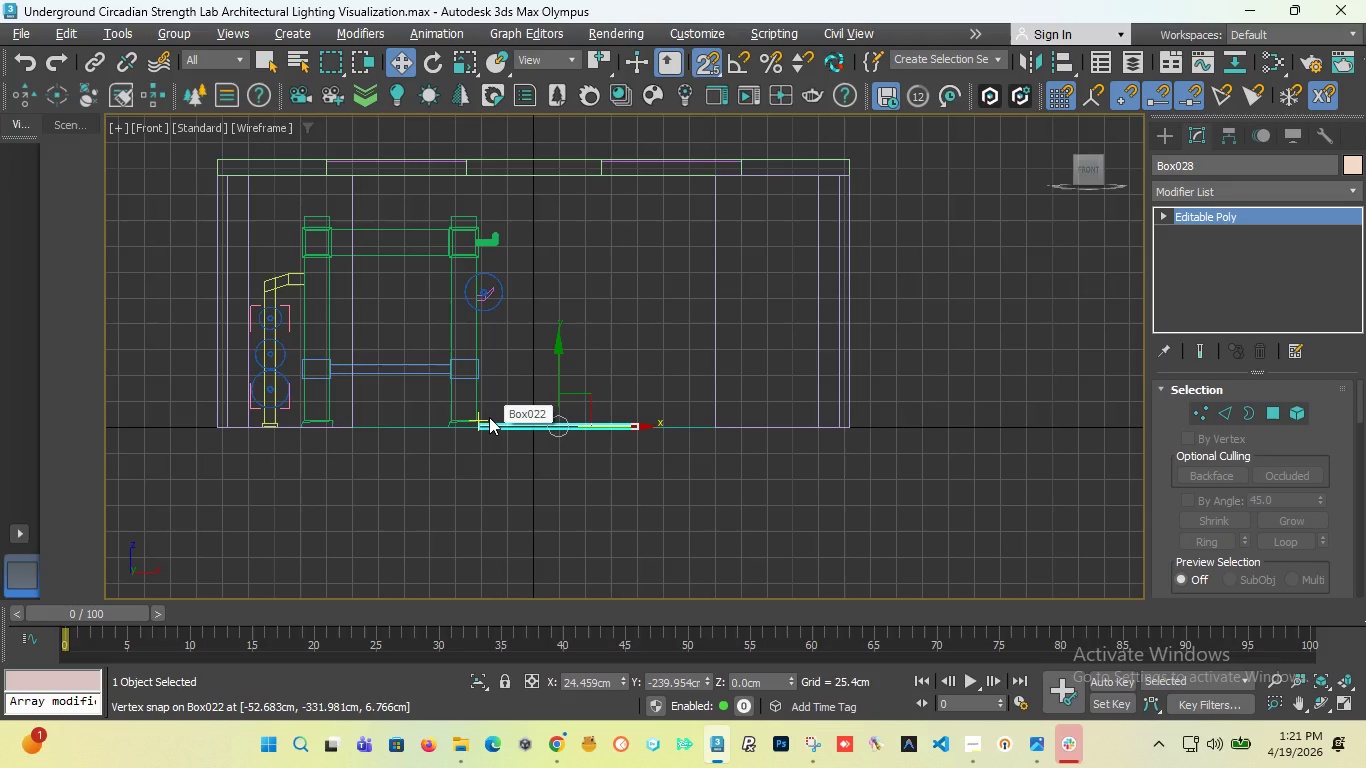 
key(T)
 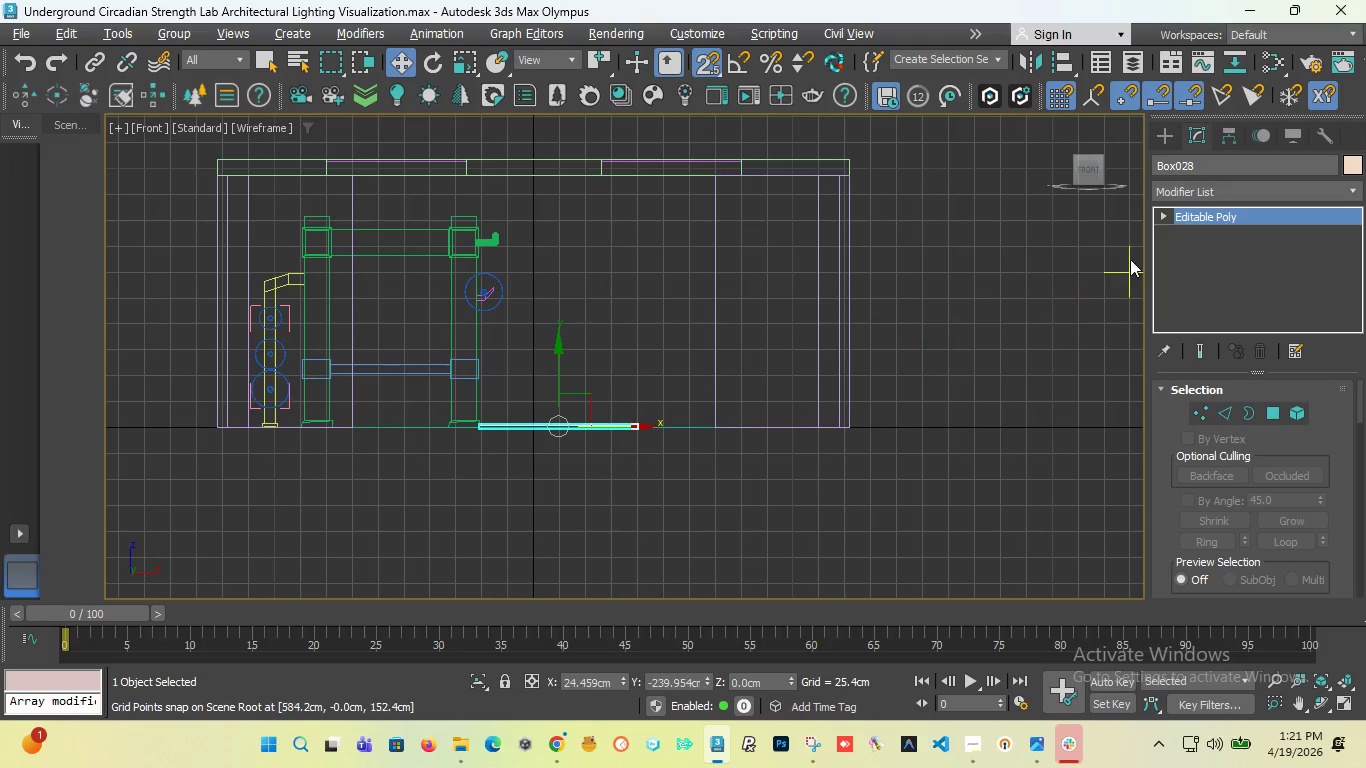 
left_click([1167, 133])
 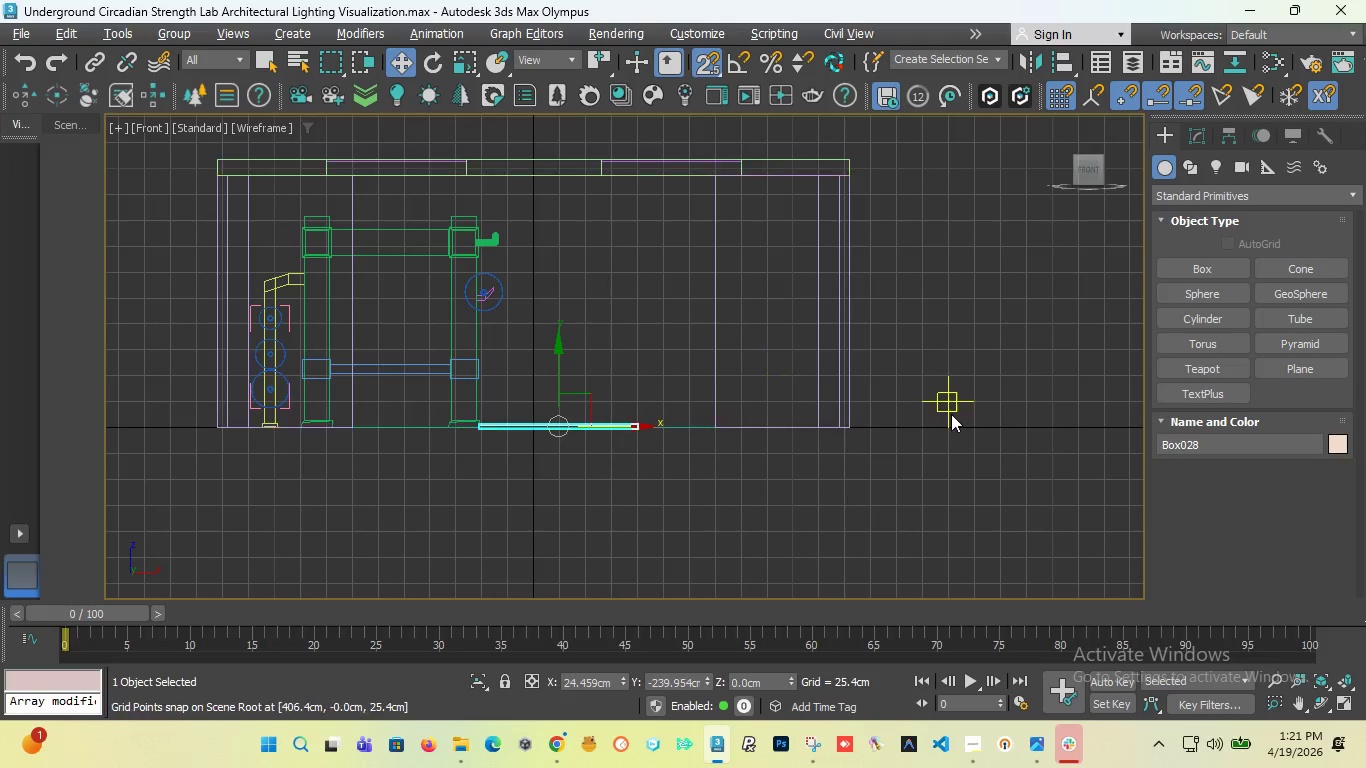 
left_click([951, 415])
 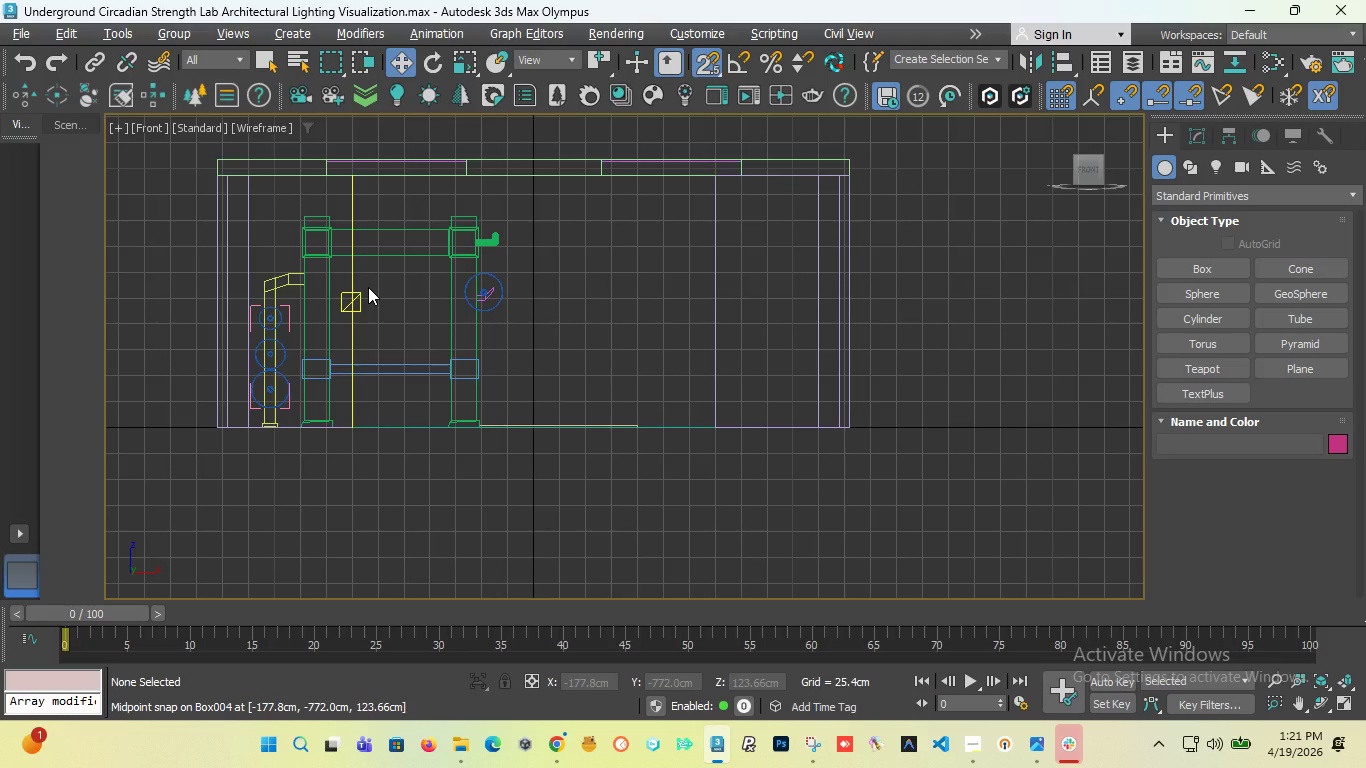 
key(T)
 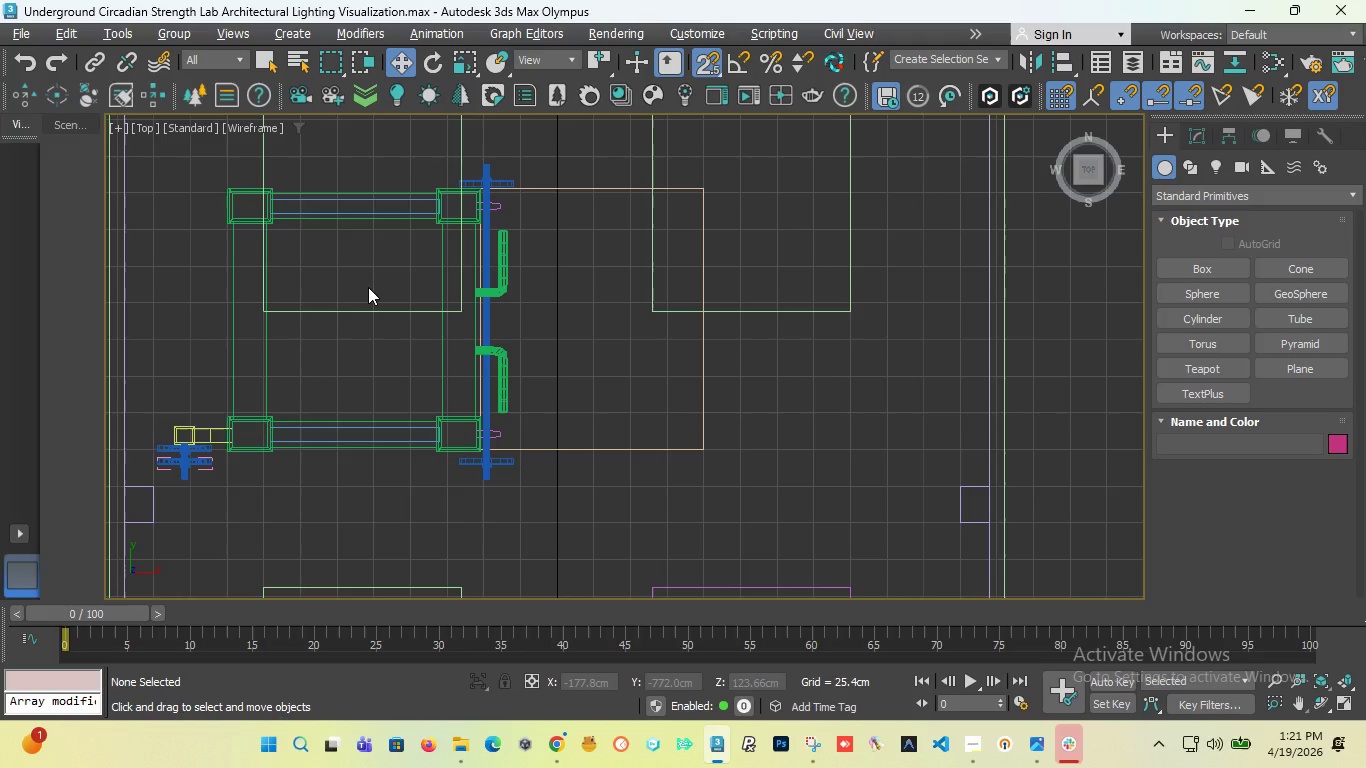 
wait(16.8)
 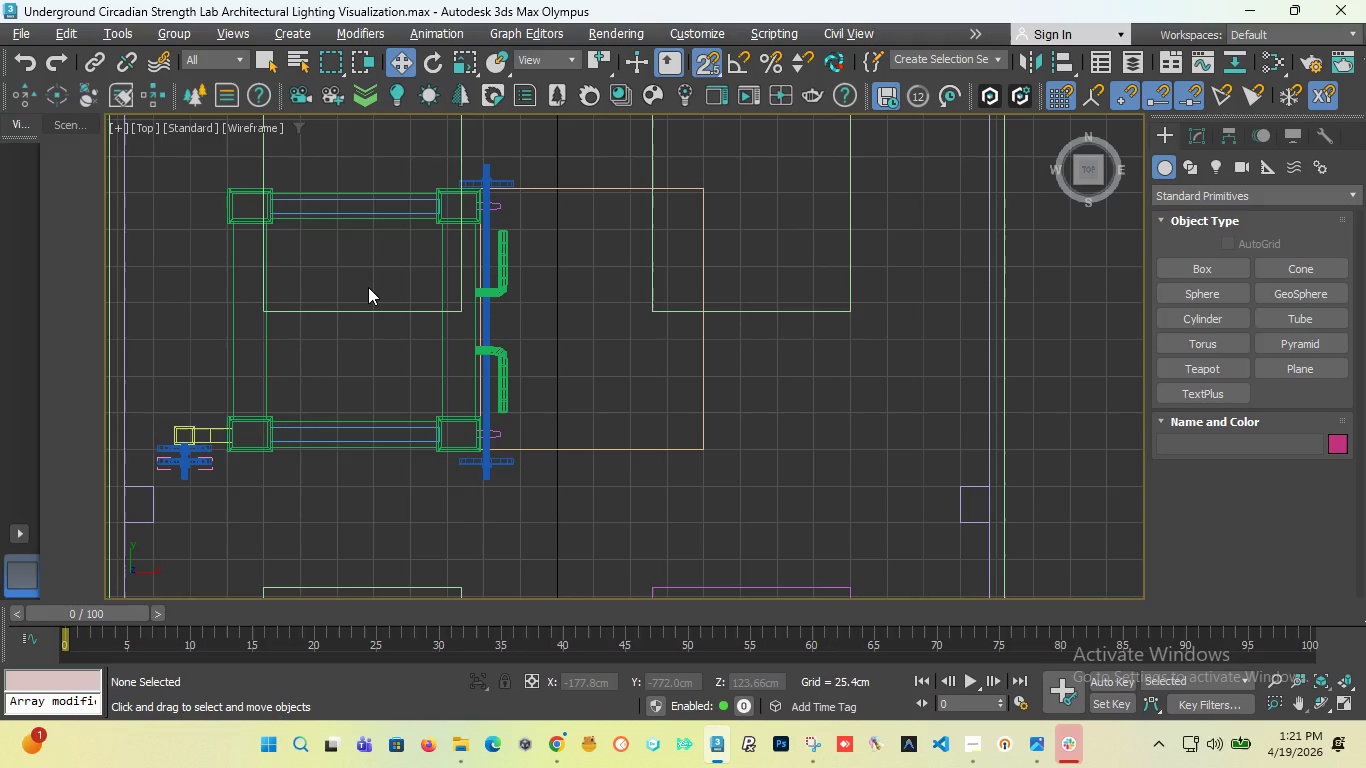 
scroll: coordinate [579, 262], scroll_direction: up, amount: 1.0
 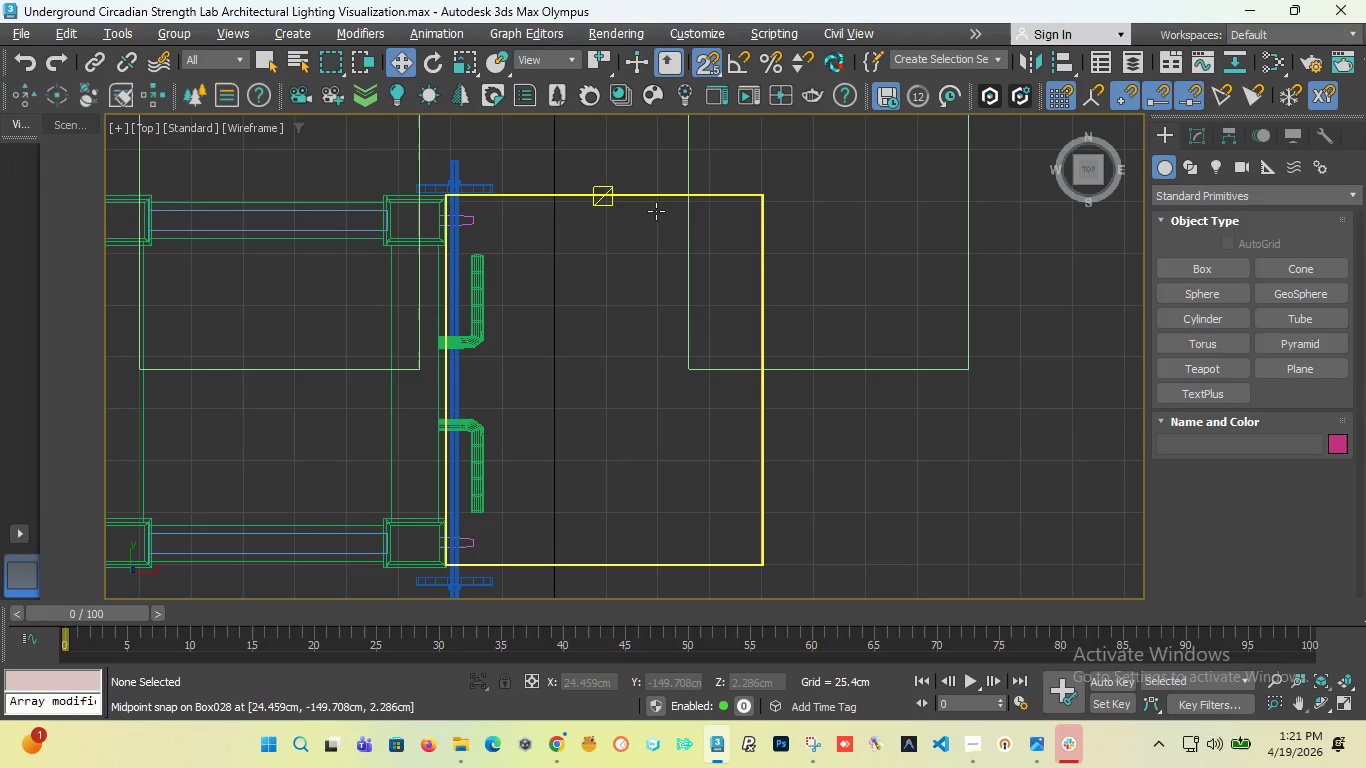 
left_click([646, 201])
 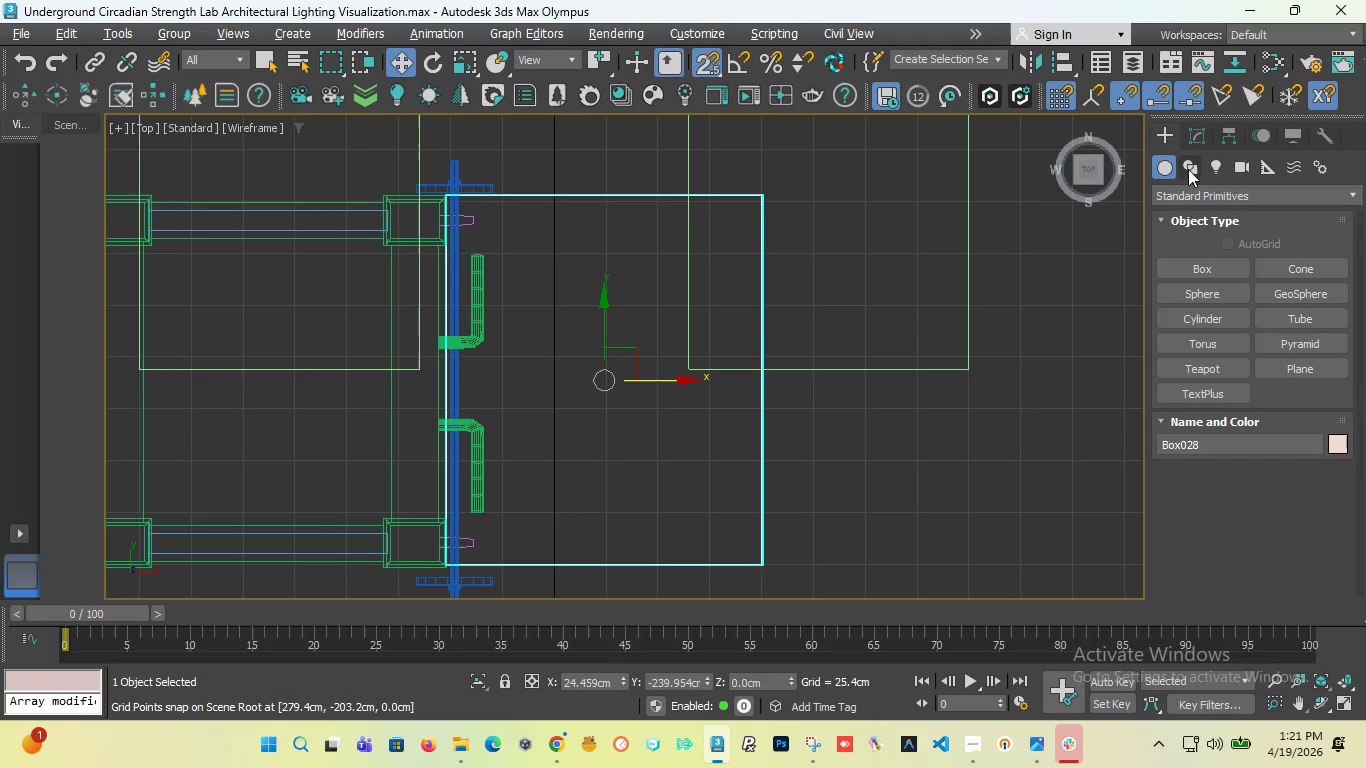 
left_click([1195, 136])
 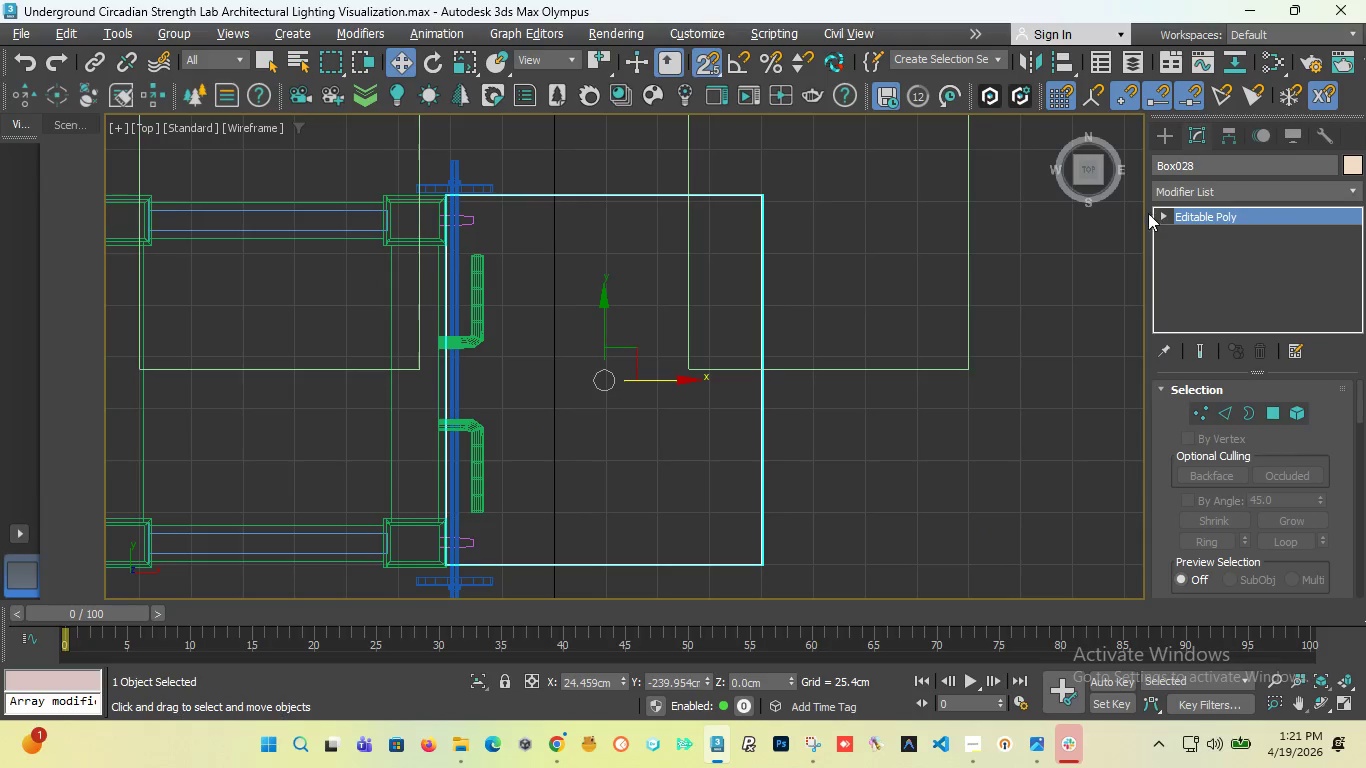 
key(Alt+1)
 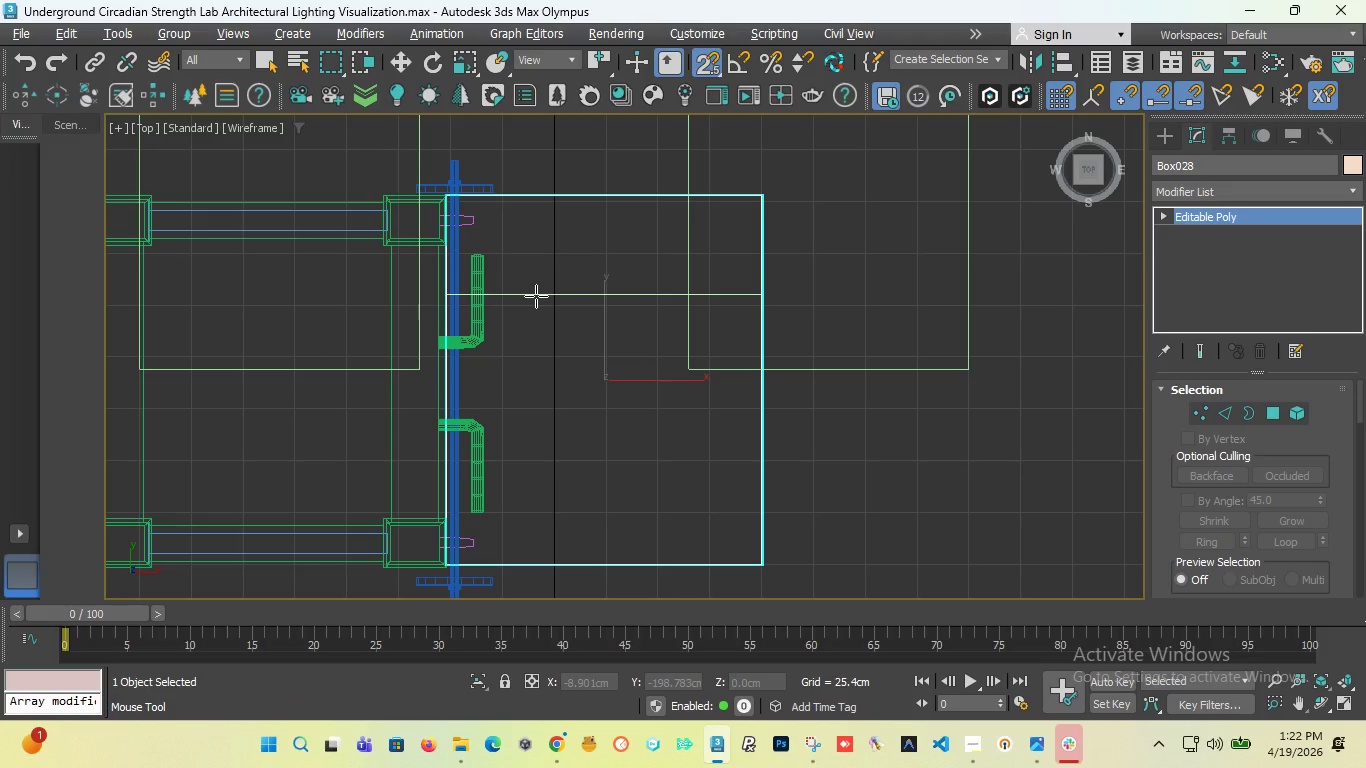 
wait(7.72)
 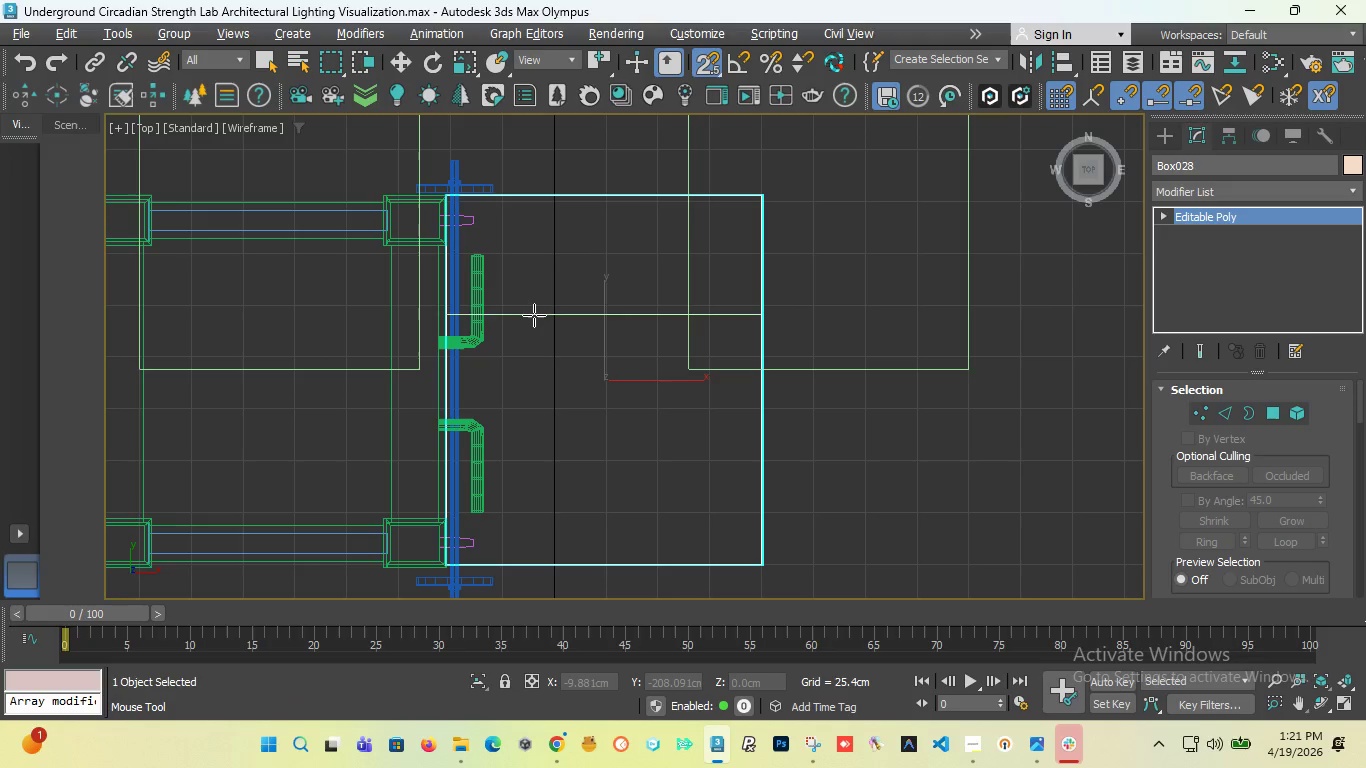 
left_click([538, 287])
 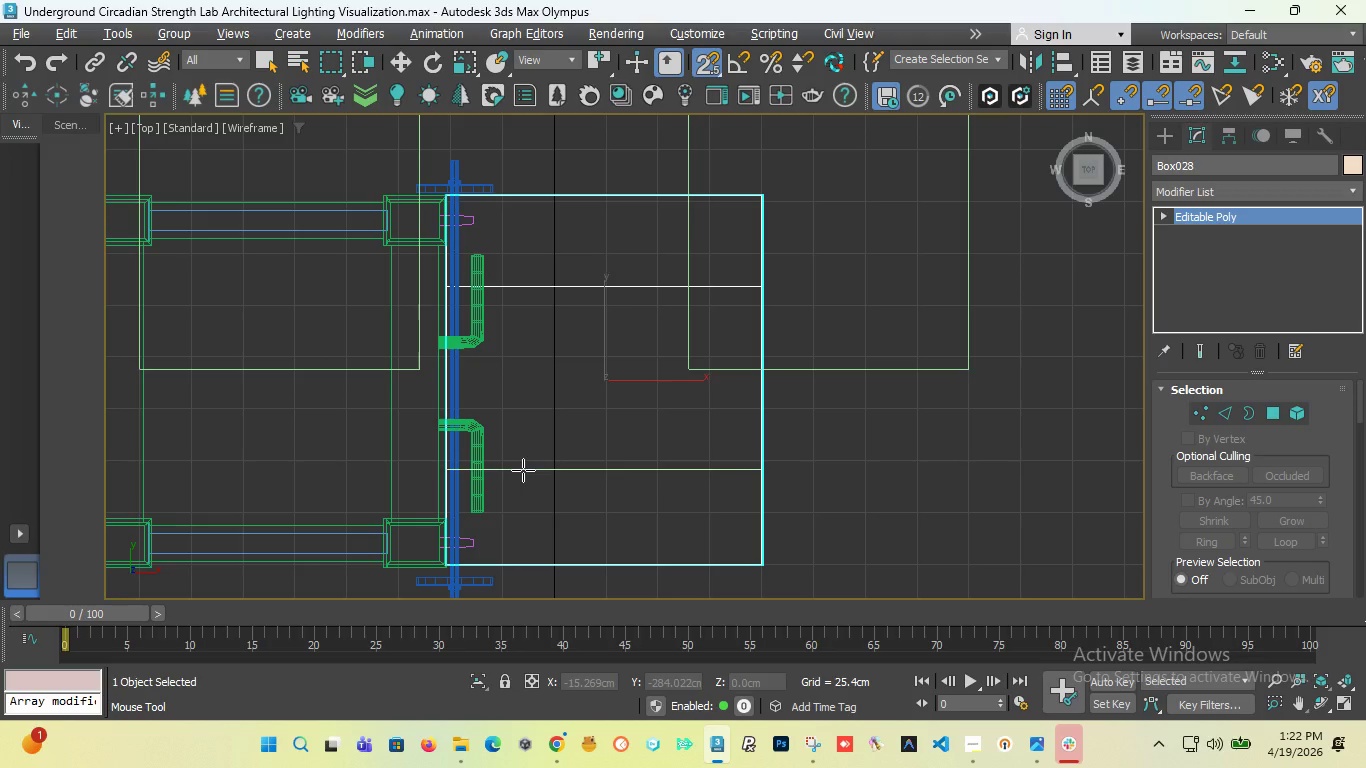 
left_click([523, 470])
 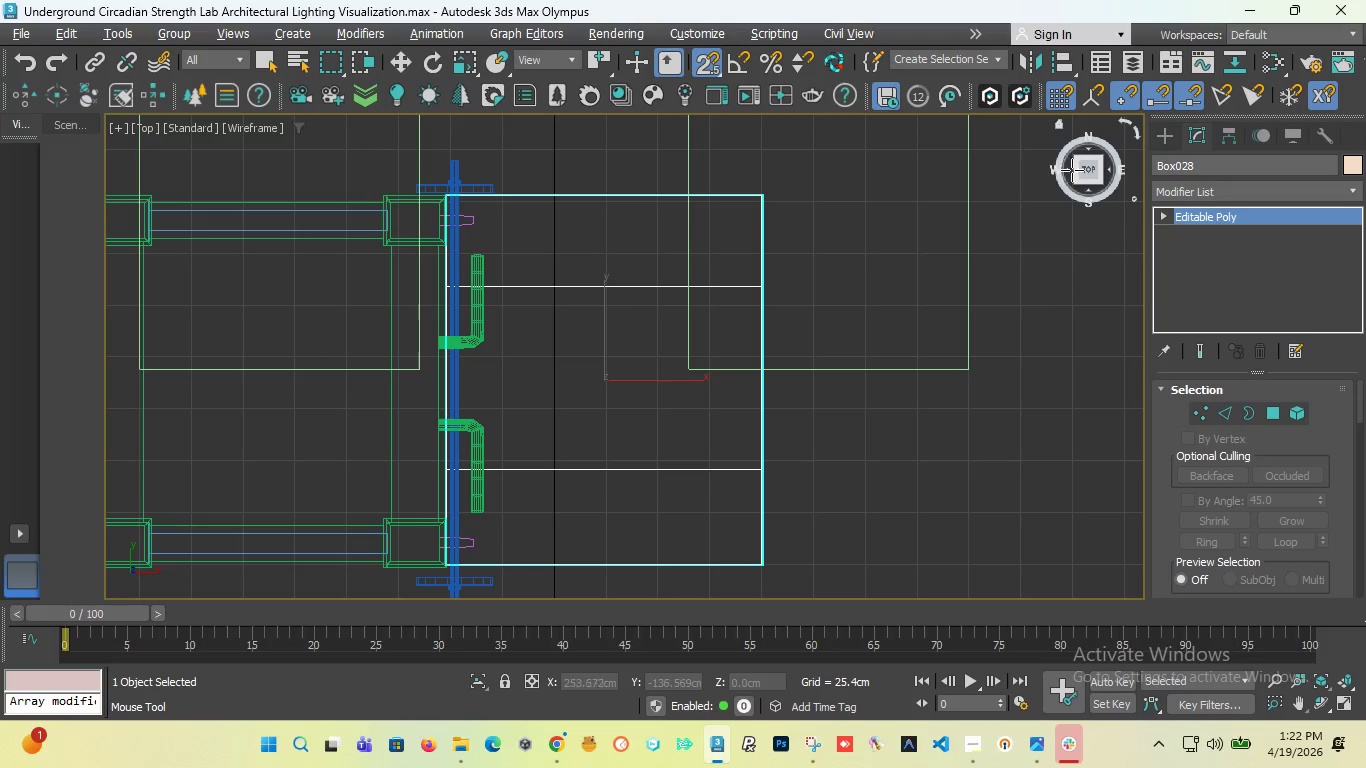 
left_click_drag(start_coordinate=[1087, 173], to_coordinate=[134, 124])
 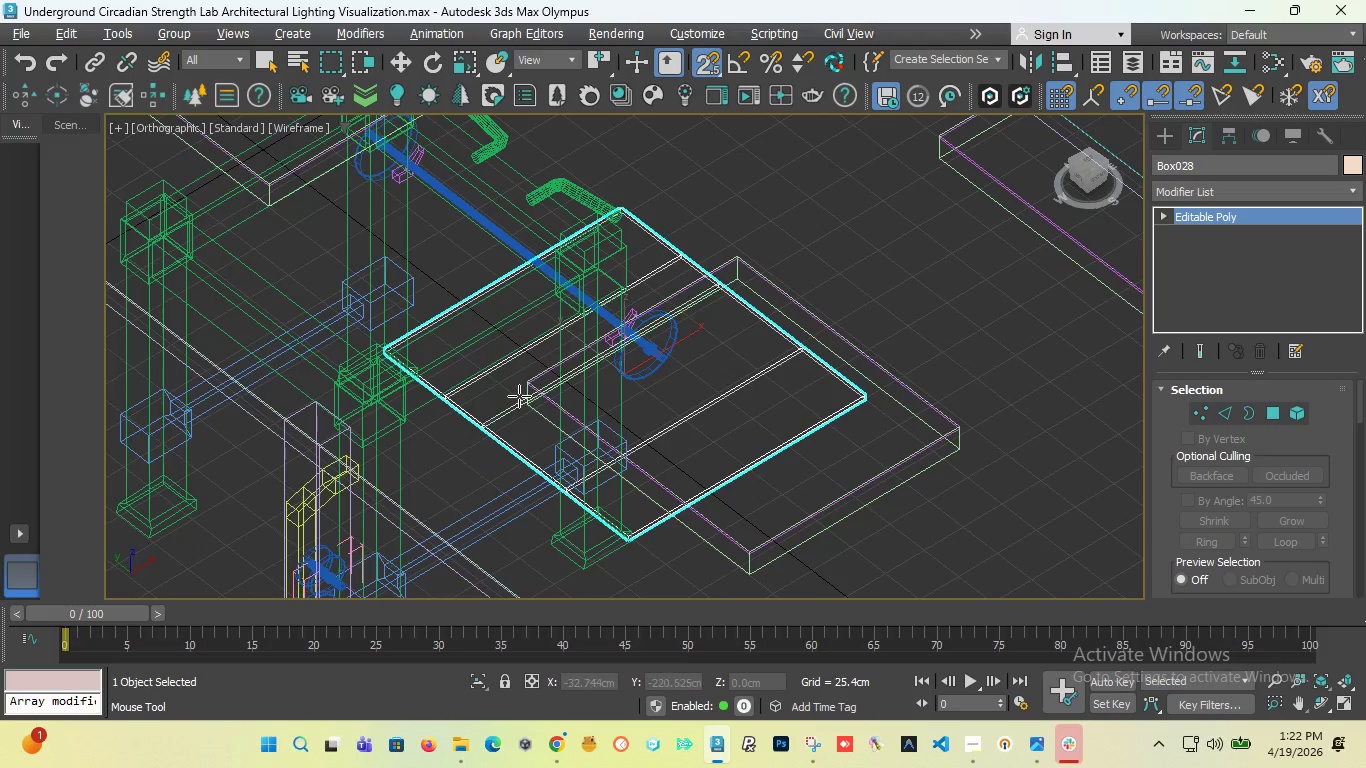 
scroll: coordinate [519, 396], scroll_direction: up, amount: 4.0
 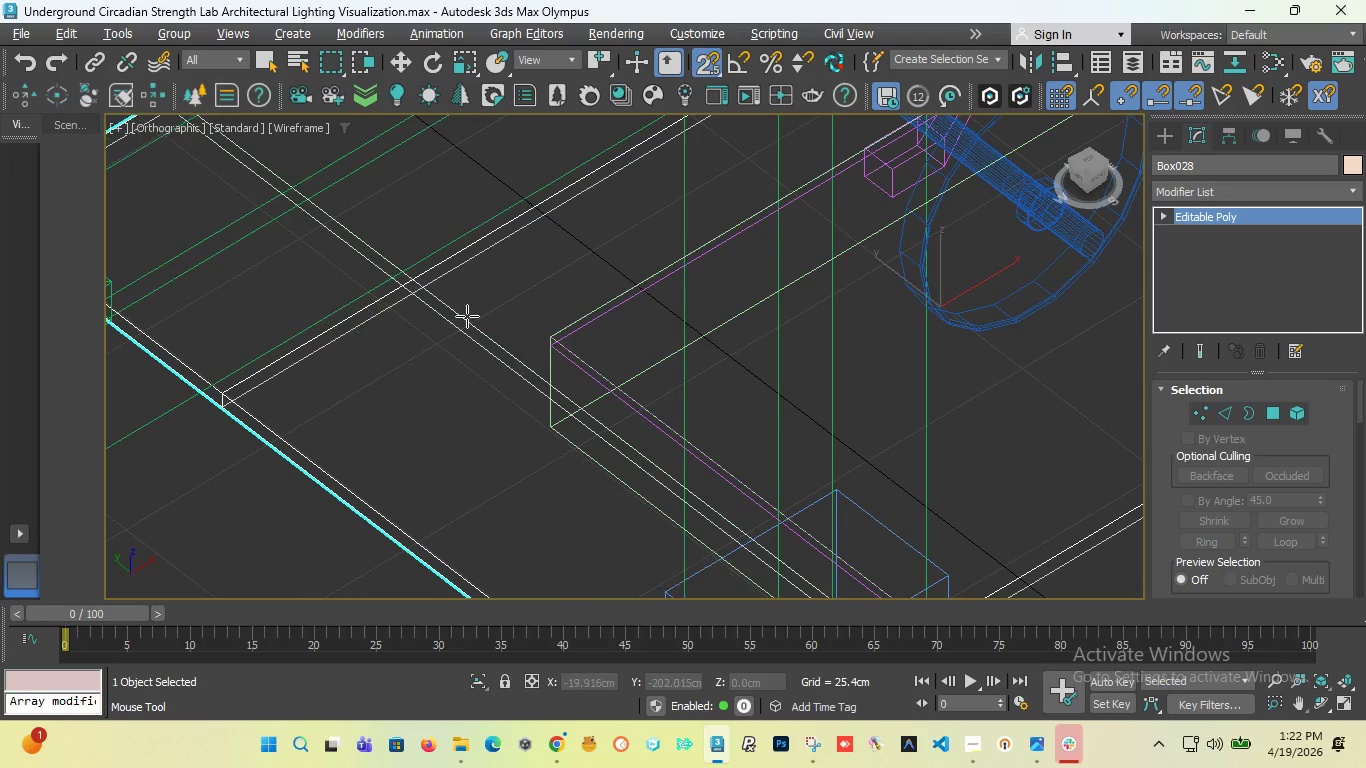 
scroll: coordinate [467, 316], scroll_direction: down, amount: 2.0
 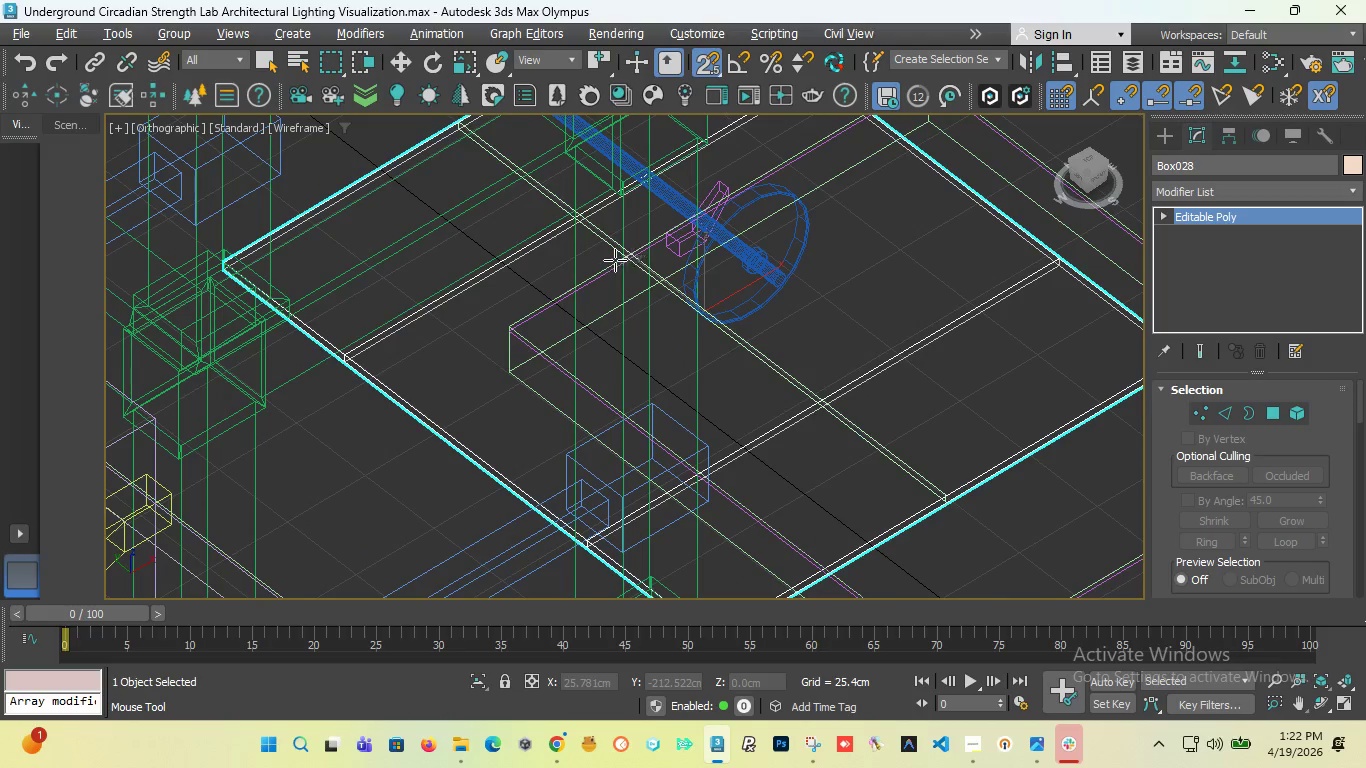 
key(Alt+1)
 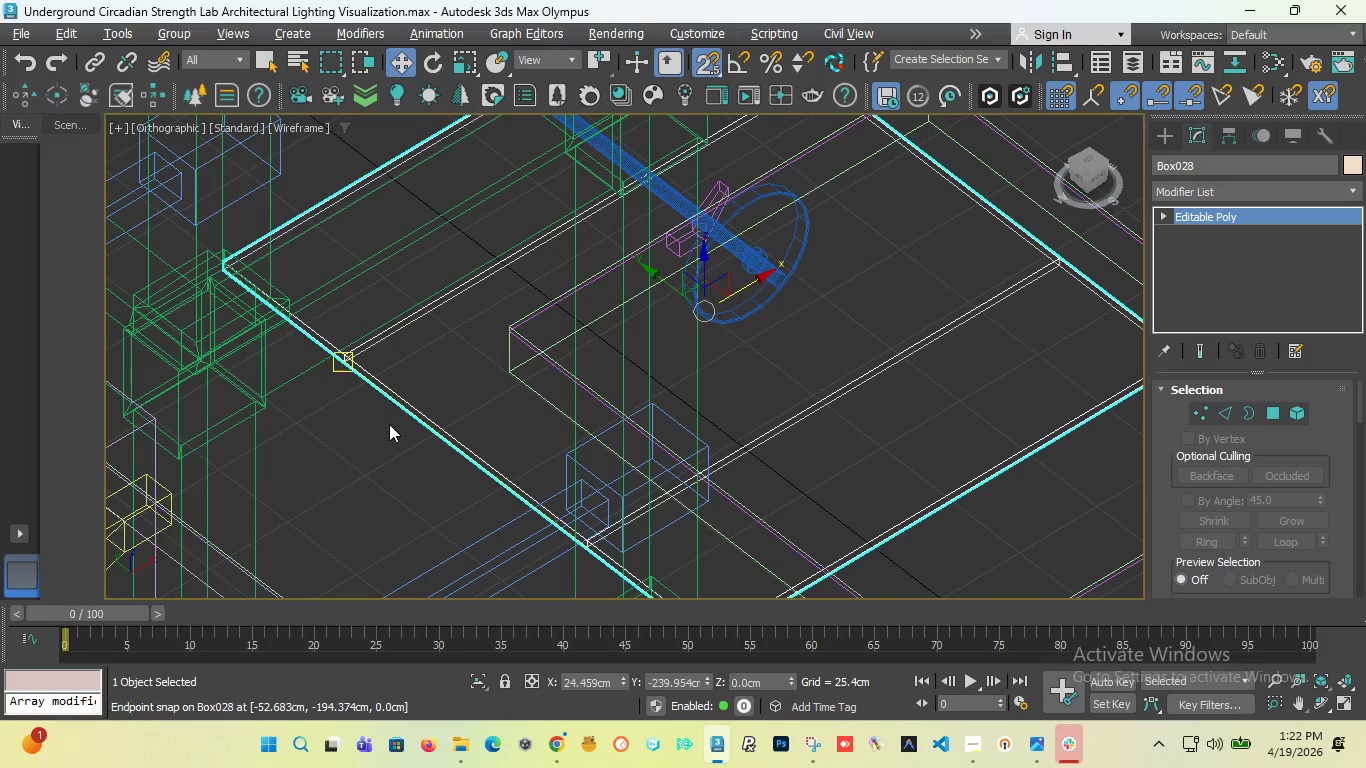 
scroll: coordinate [405, 400], scroll_direction: up, amount: 3.0
 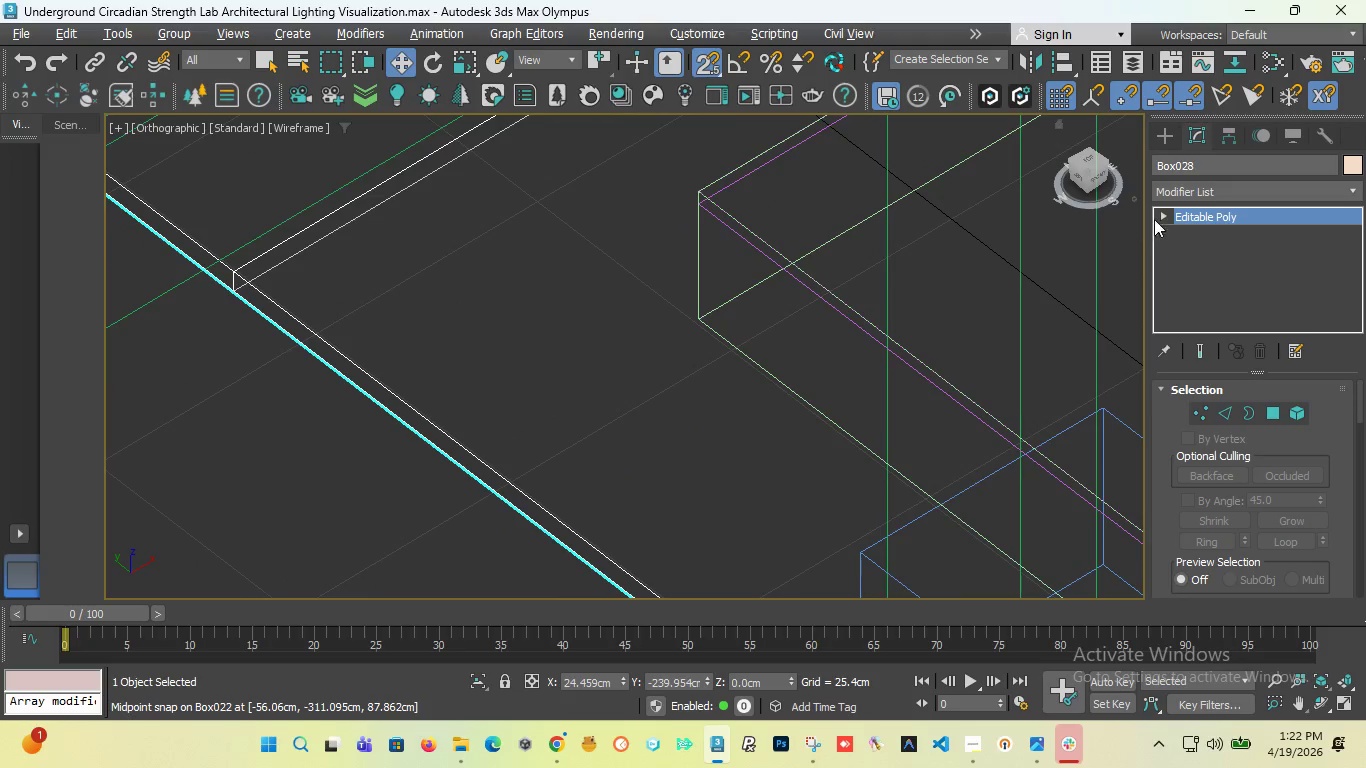 
left_click([1161, 214])
 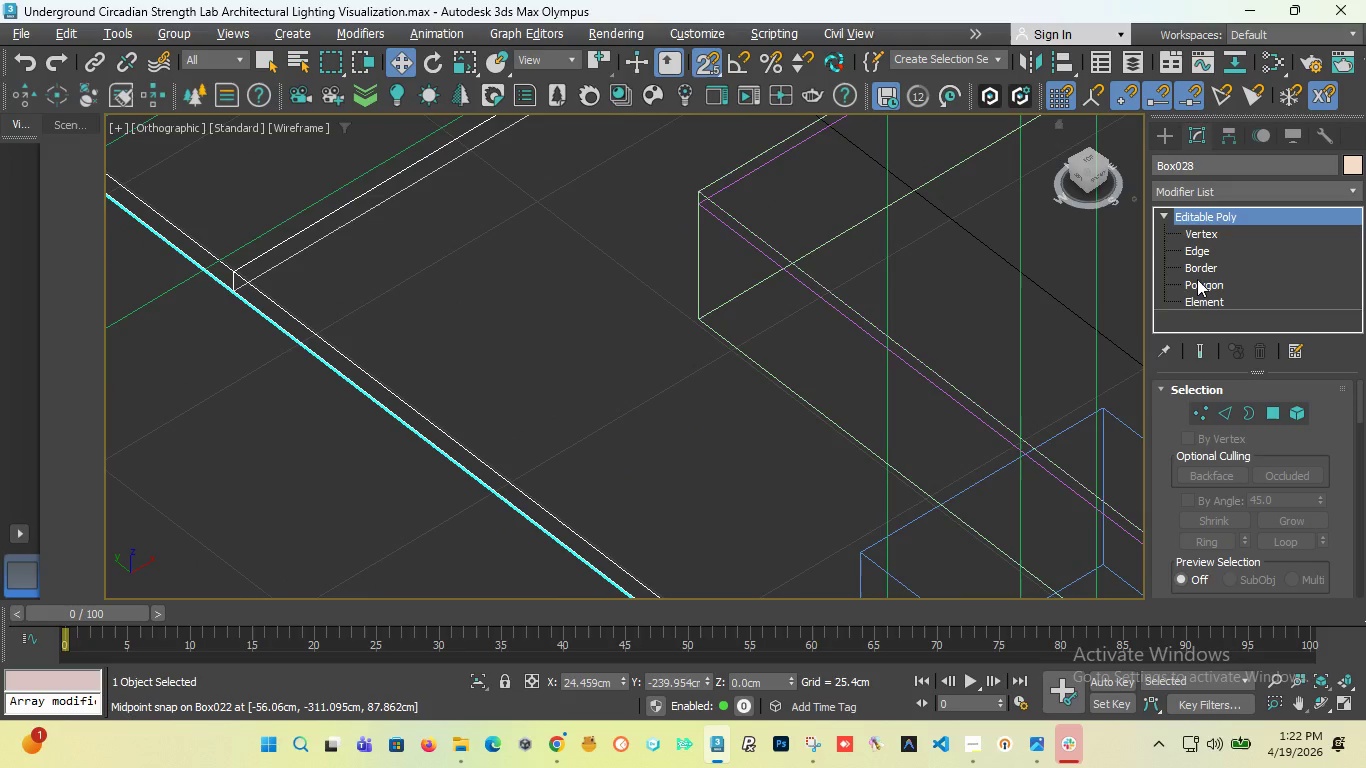 
left_click([1197, 279])
 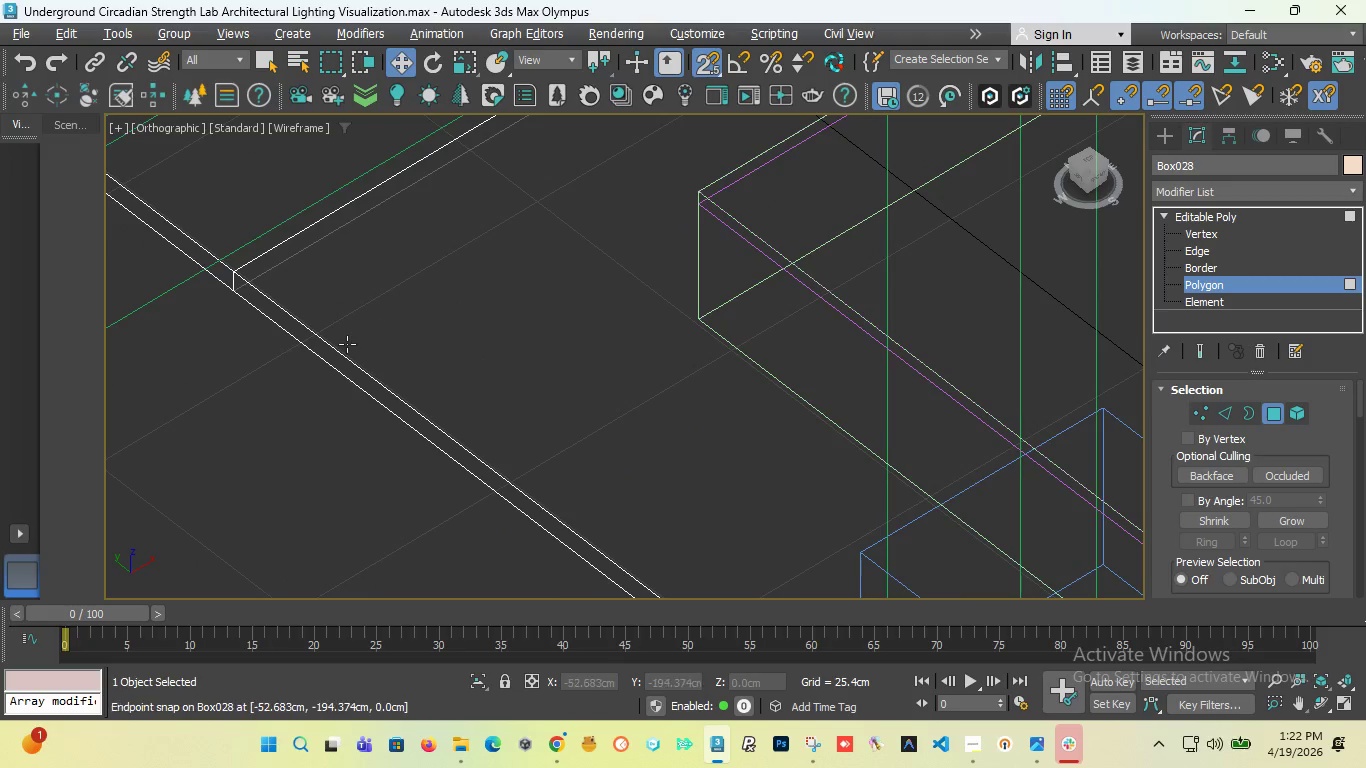 
scroll: coordinate [347, 344], scroll_direction: up, amount: 2.0
 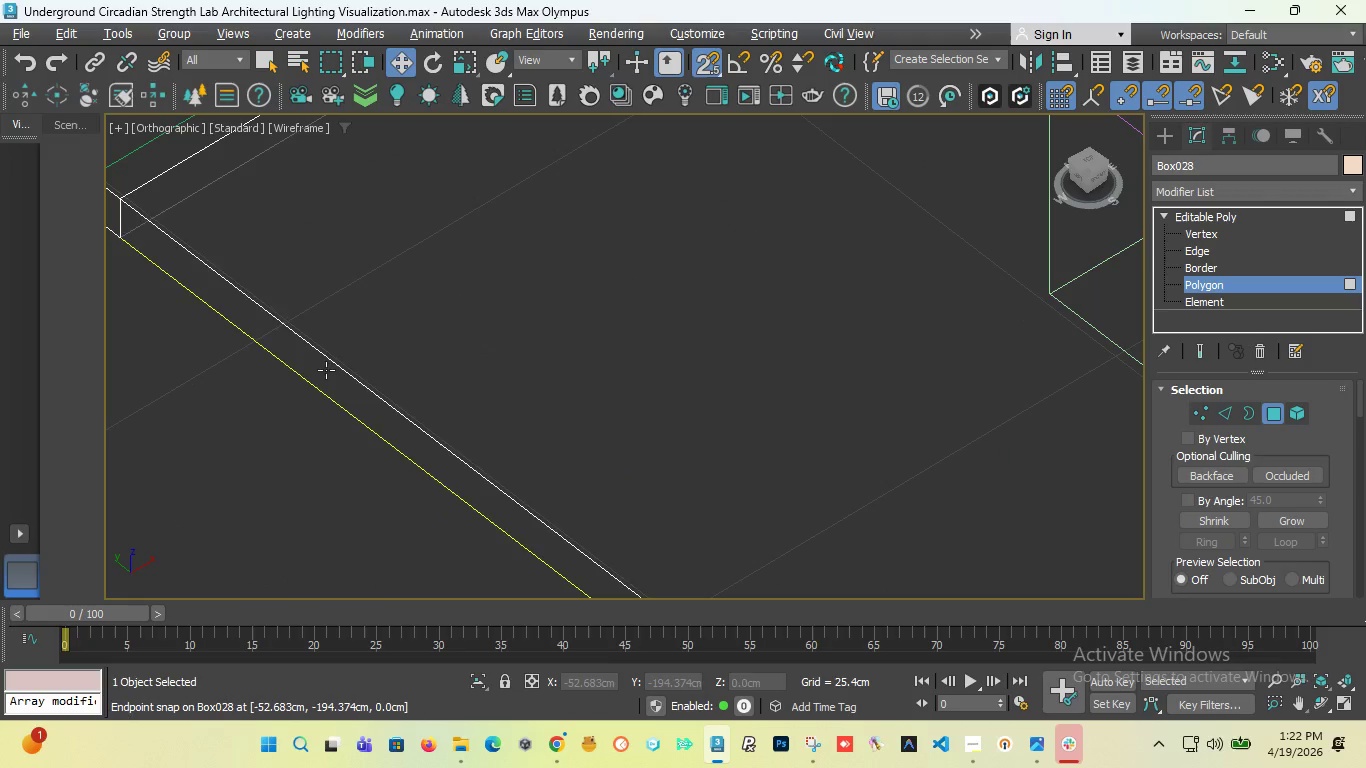 
left_click([326, 370])
 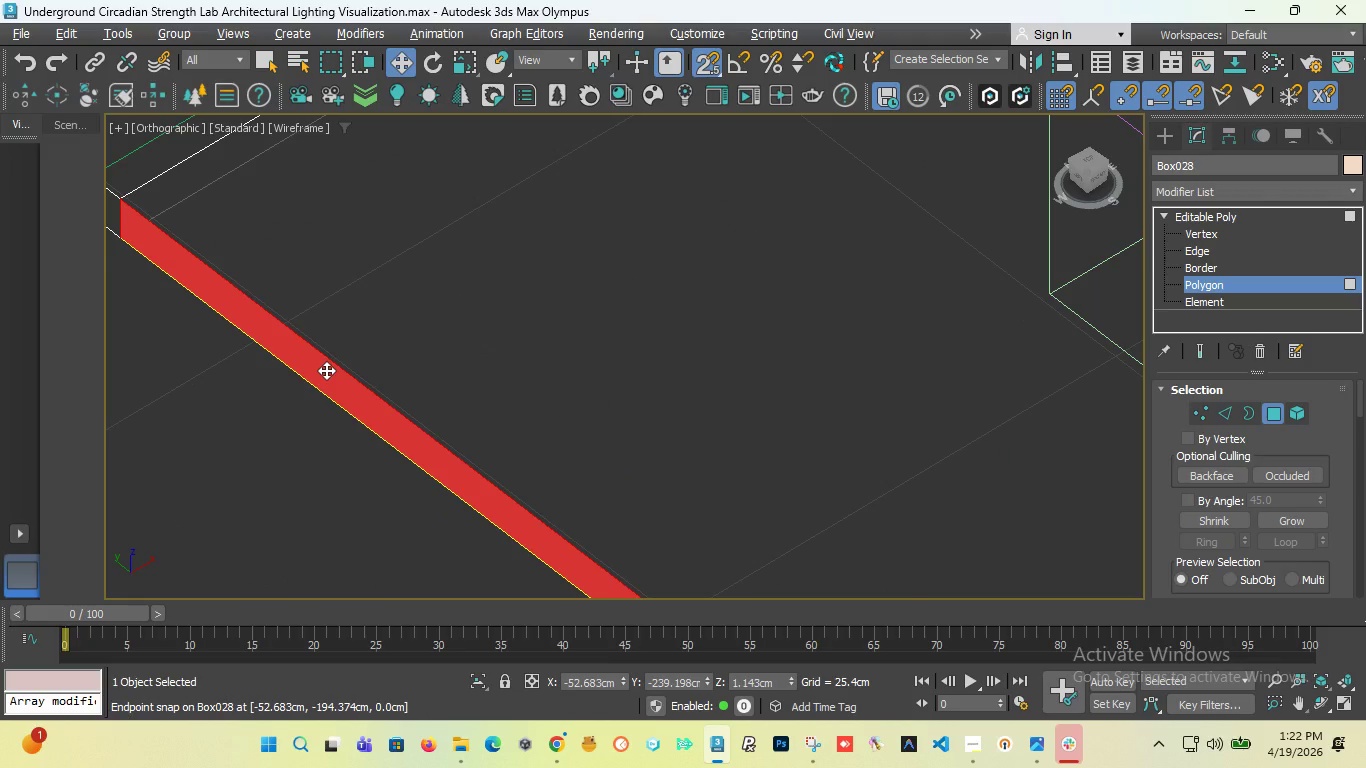 
scroll: coordinate [326, 370], scroll_direction: down, amount: 7.0
 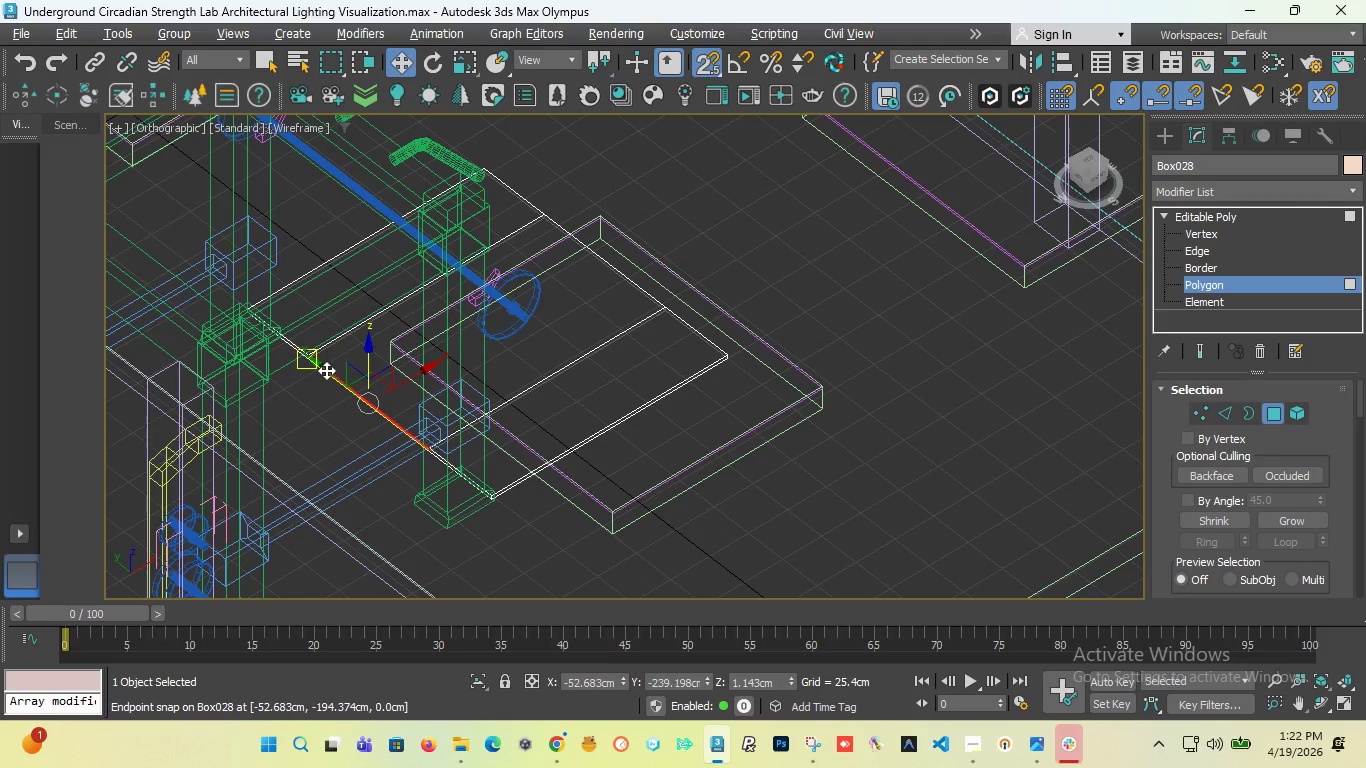 
key(T)
 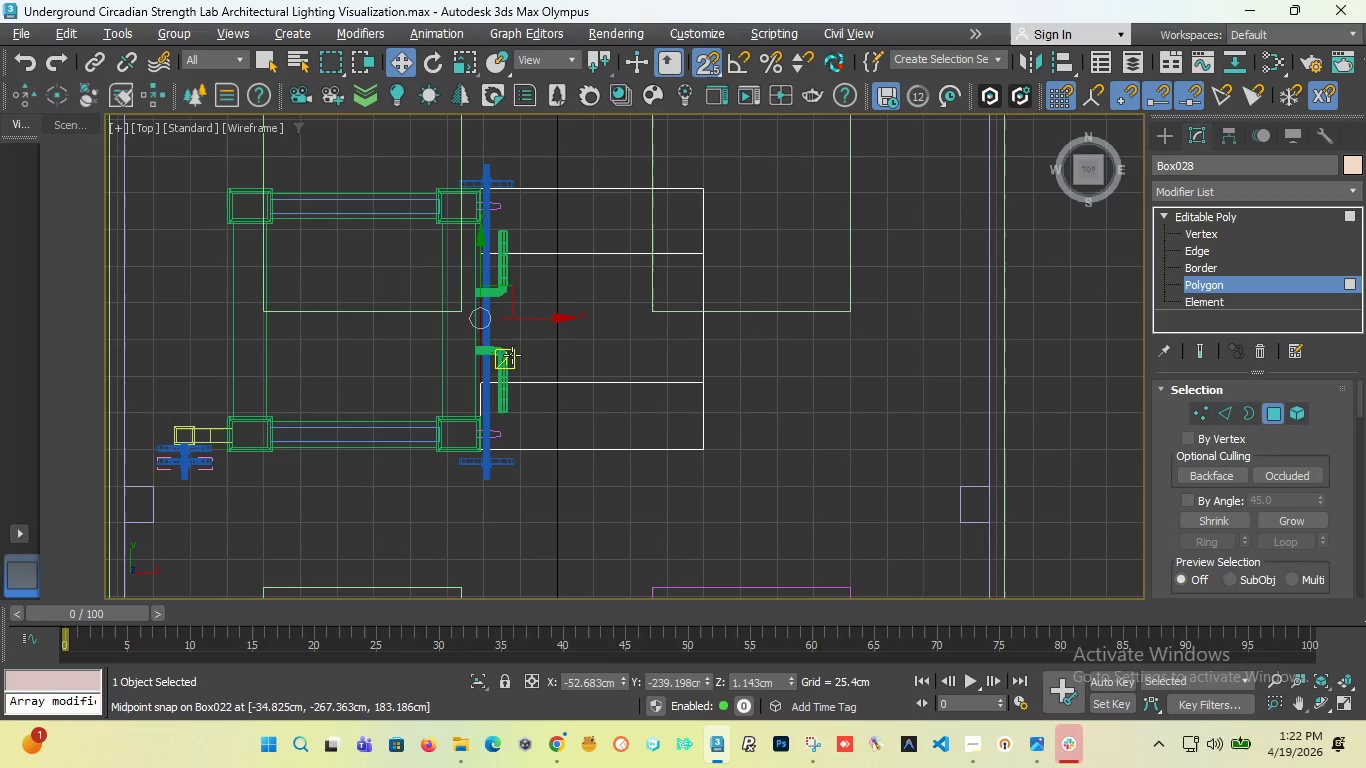 
scroll: coordinate [547, 321], scroll_direction: up, amount: 3.0
 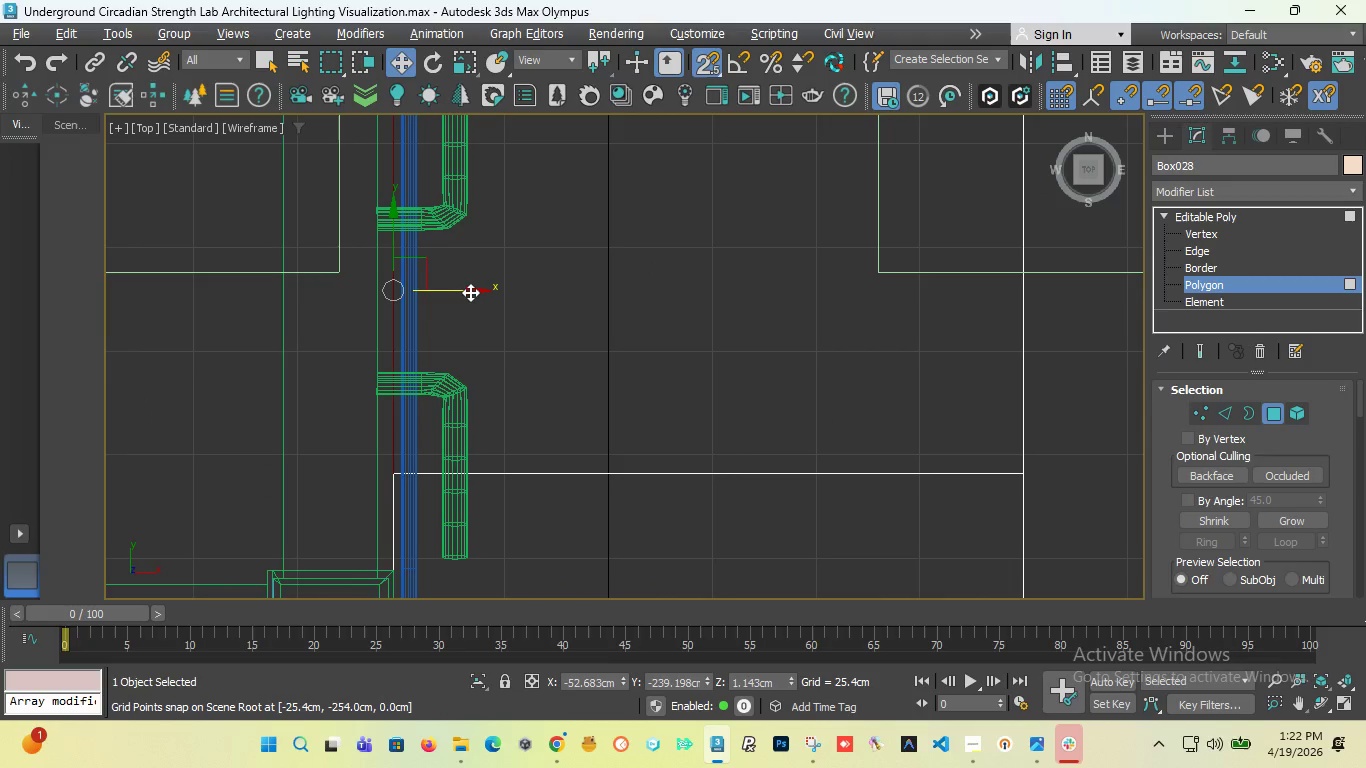 
left_click_drag(start_coordinate=[470, 292], to_coordinate=[588, 310])
 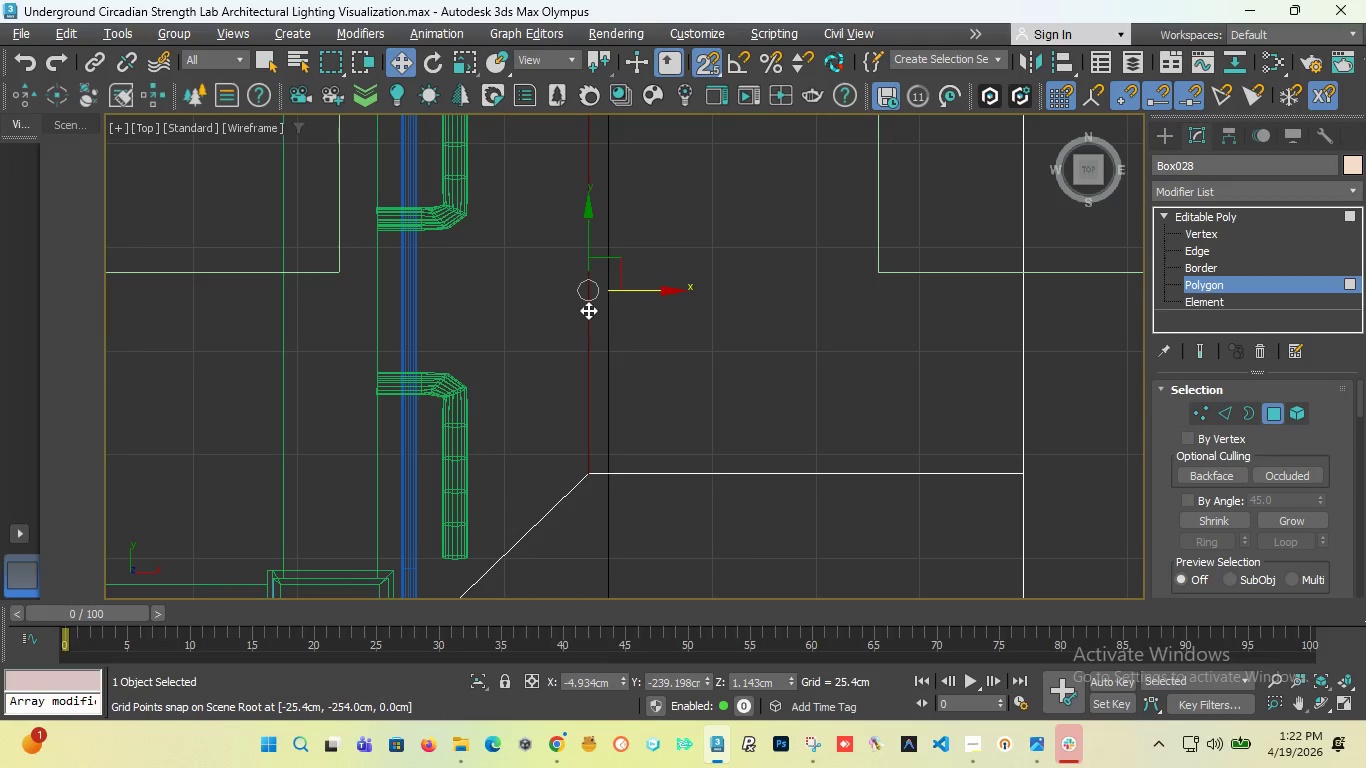 
key(Control+Z)
 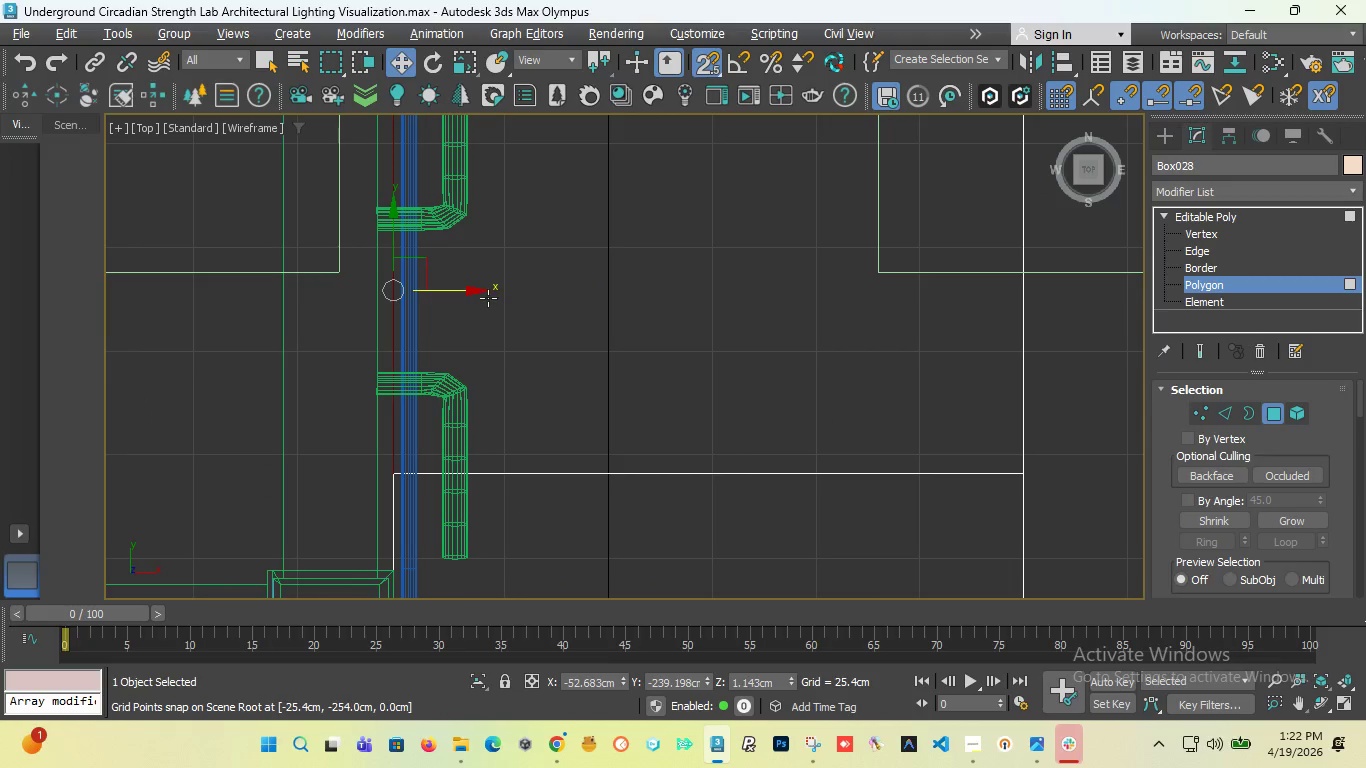 
hold_key(key=ShiftLeft, duration=7.3)
left_click_drag(start_coordinate=[469, 291], to_coordinate=[917, 470])
 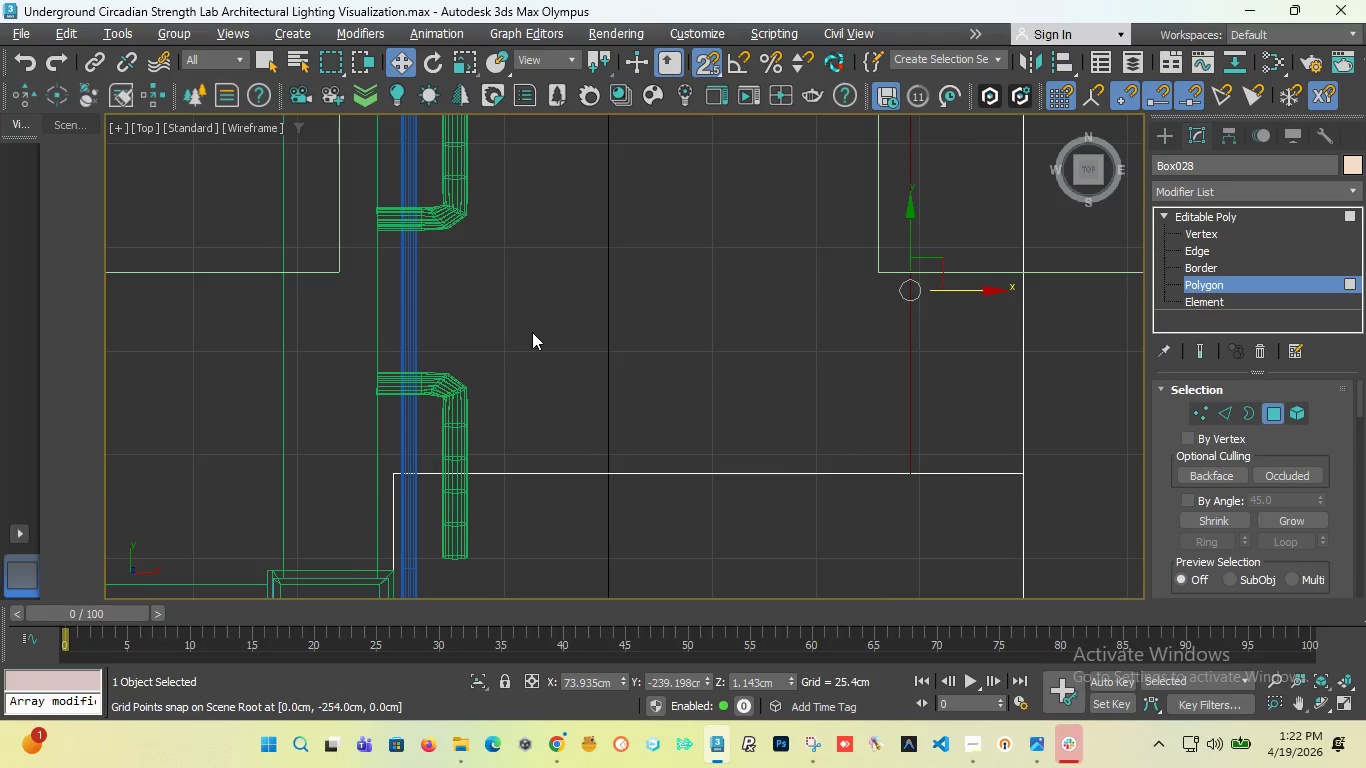 
scroll: coordinate [532, 332], scroll_direction: down, amount: 3.0
 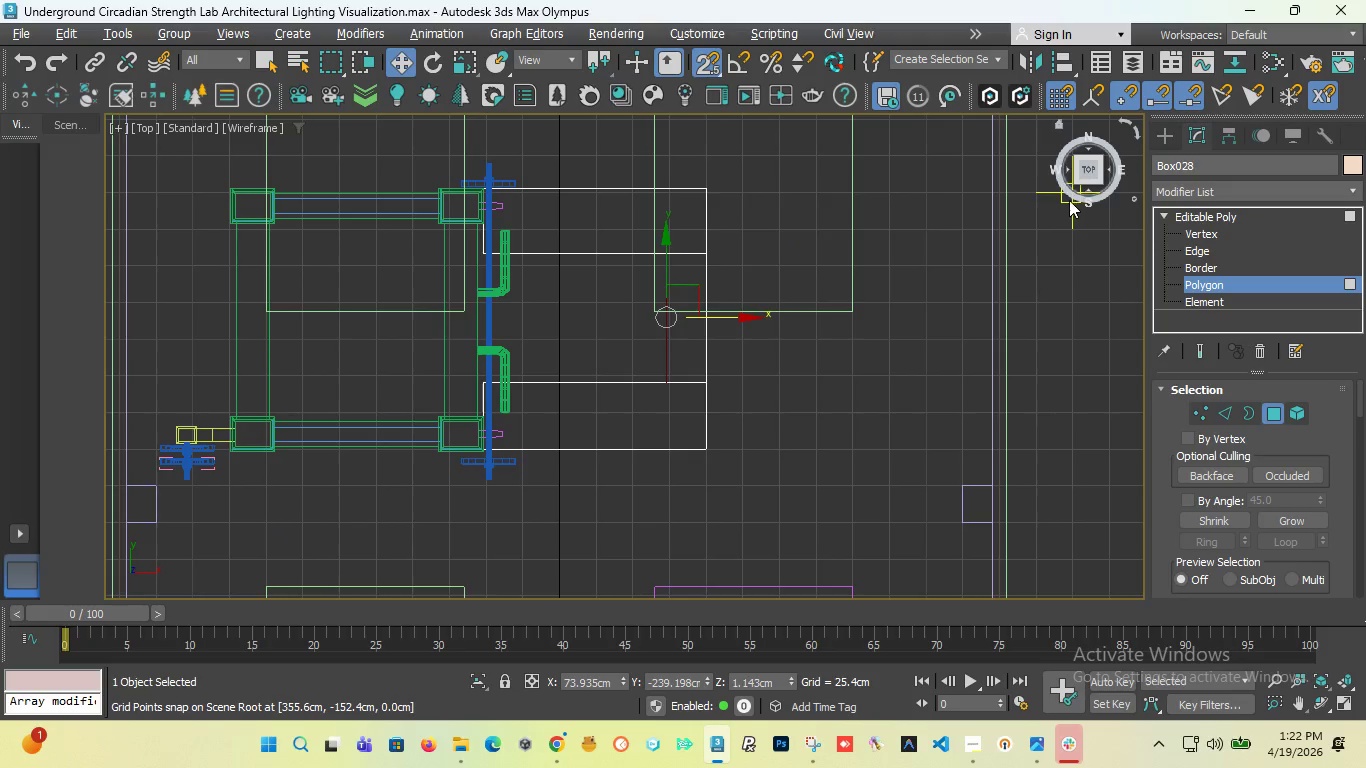 
left_click_drag(start_coordinate=[1094, 171], to_coordinate=[116, 133])
 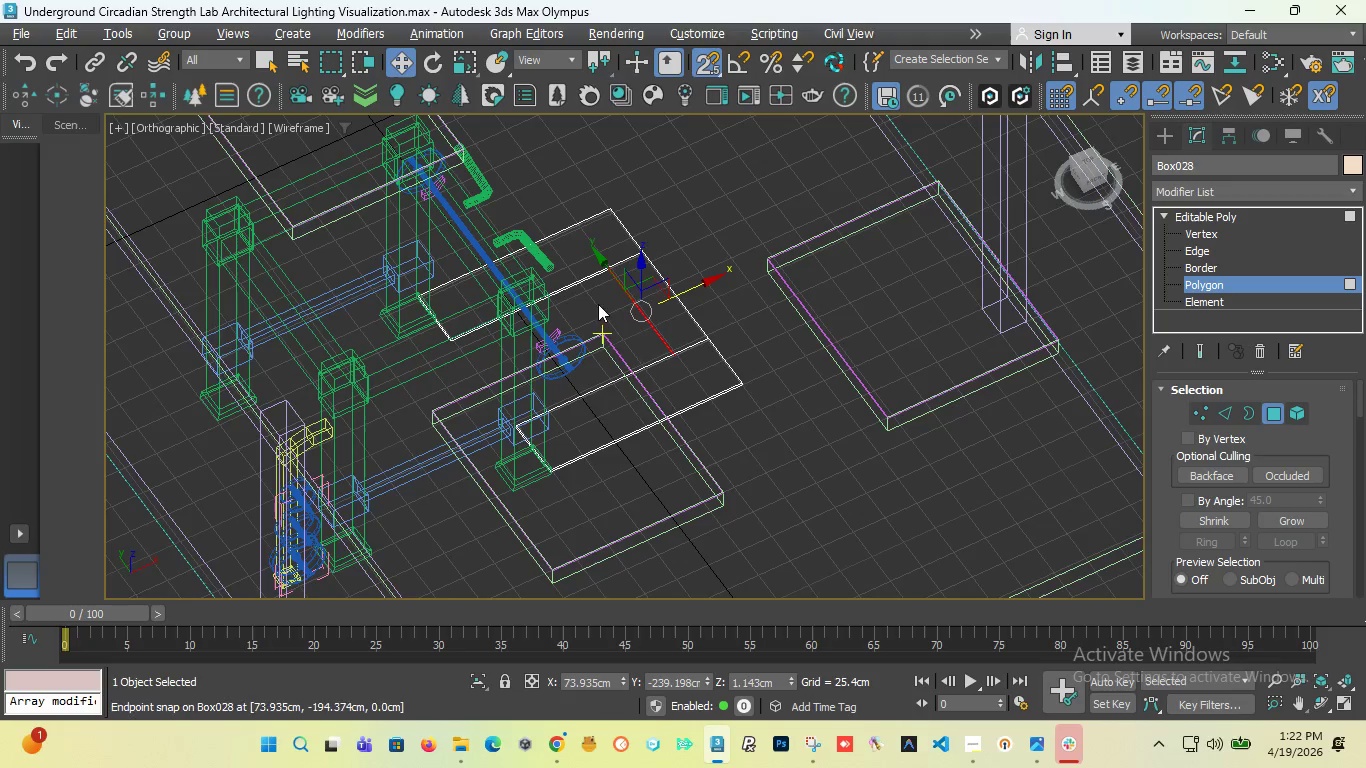 
scroll: coordinate [629, 302], scroll_direction: up, amount: 3.0
 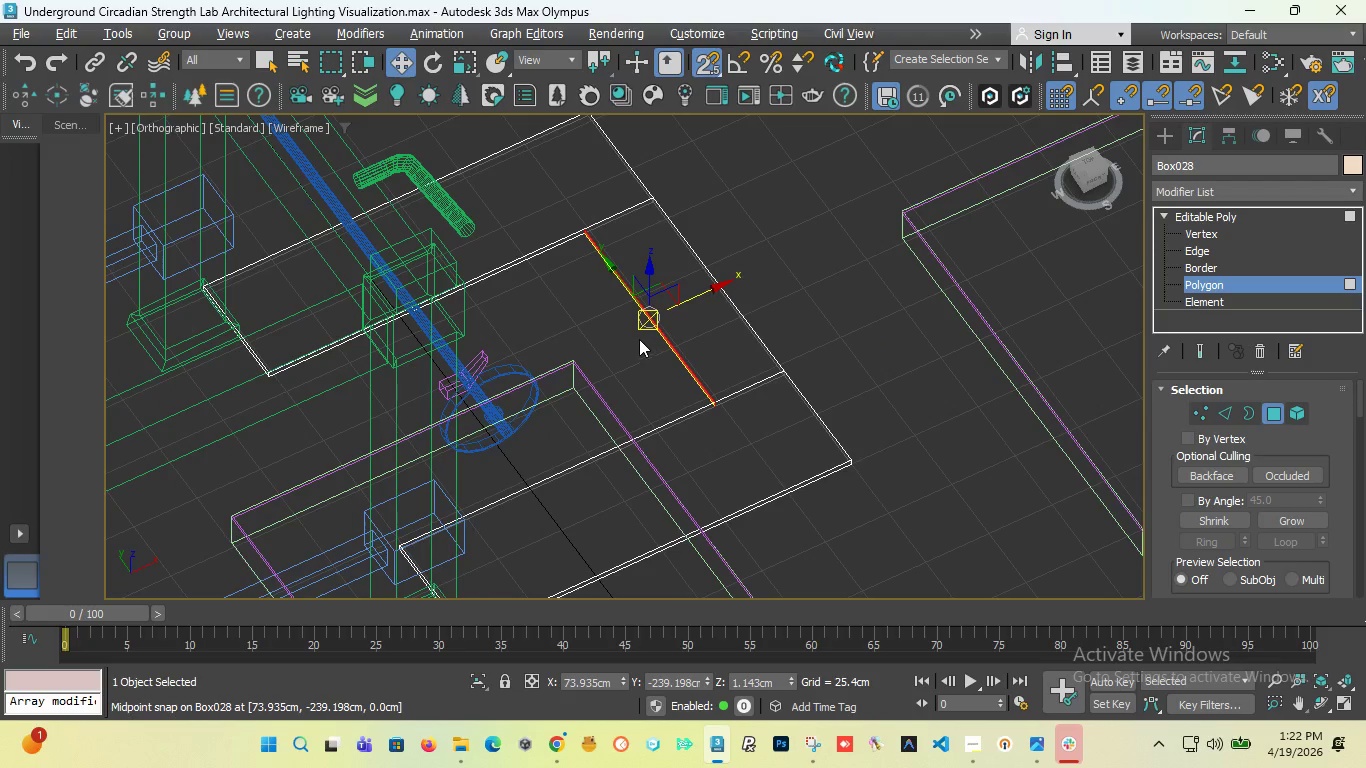 
key(F3)
 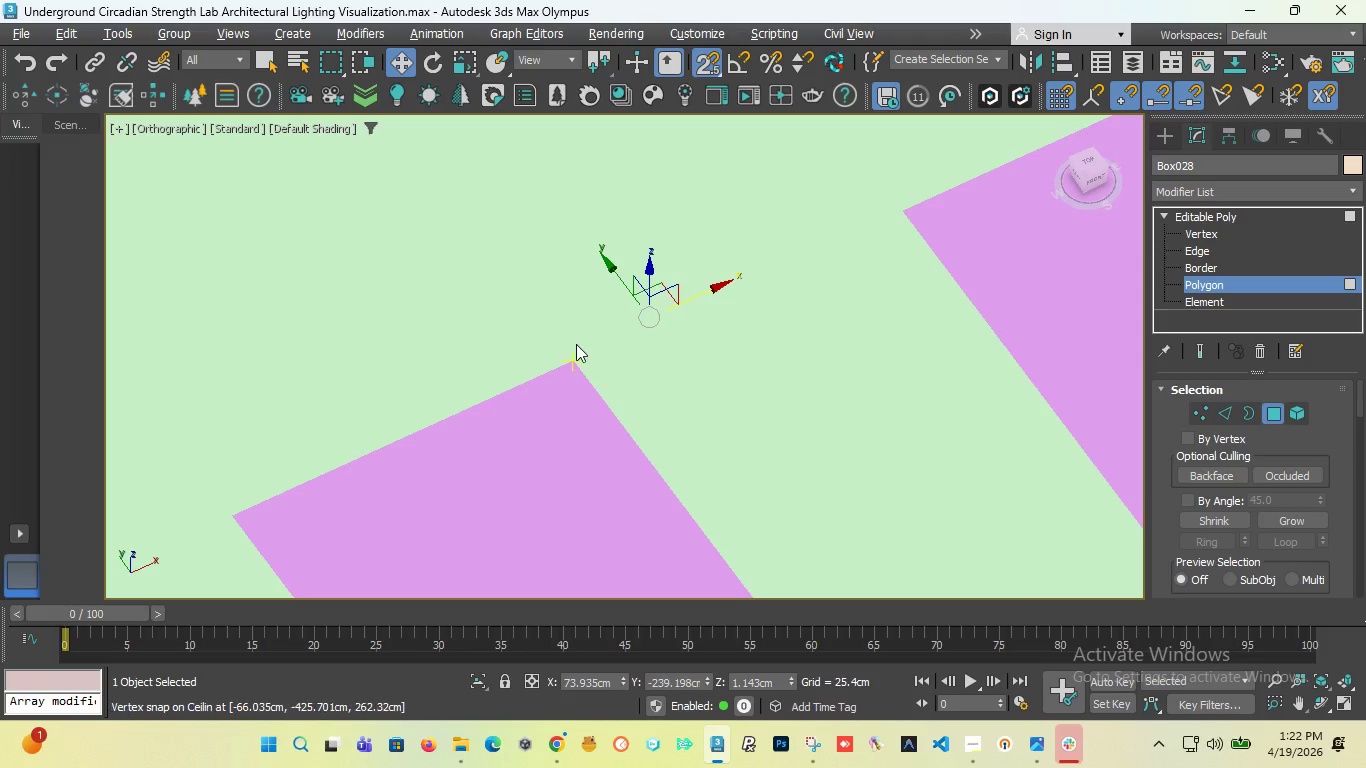 
scroll: coordinate [498, 340], scroll_direction: down, amount: 4.0
 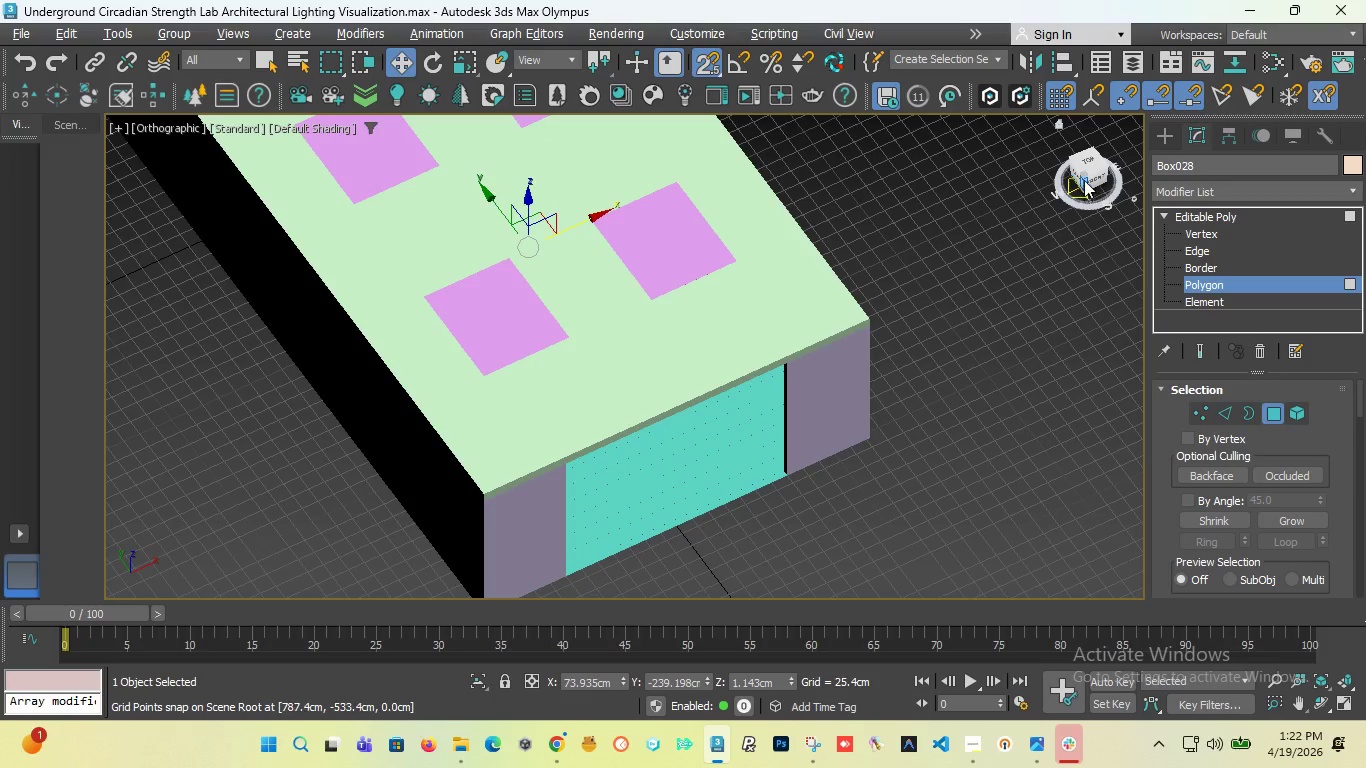 
left_click_drag(start_coordinate=[1089, 174], to_coordinate=[1030, 144])
 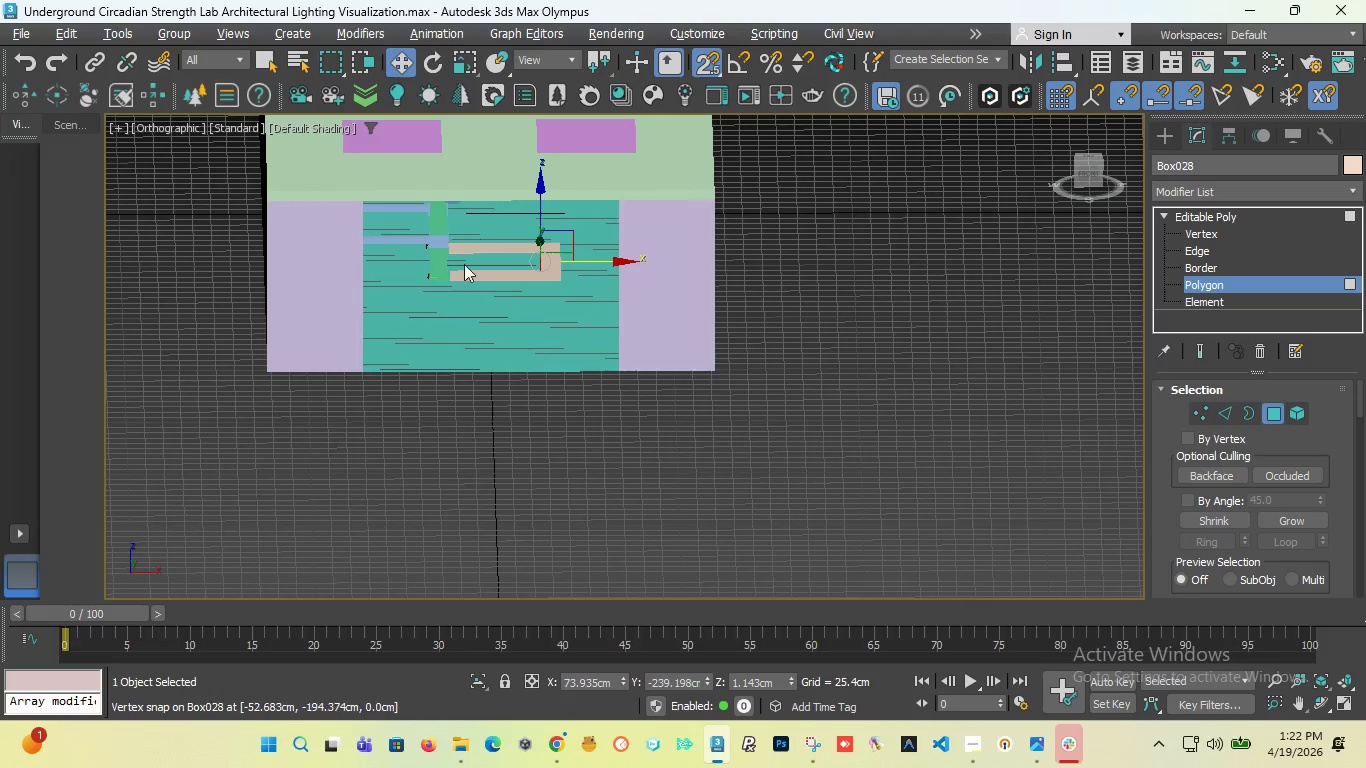 
scroll: coordinate [320, 415], scroll_direction: up, amount: 11.0
 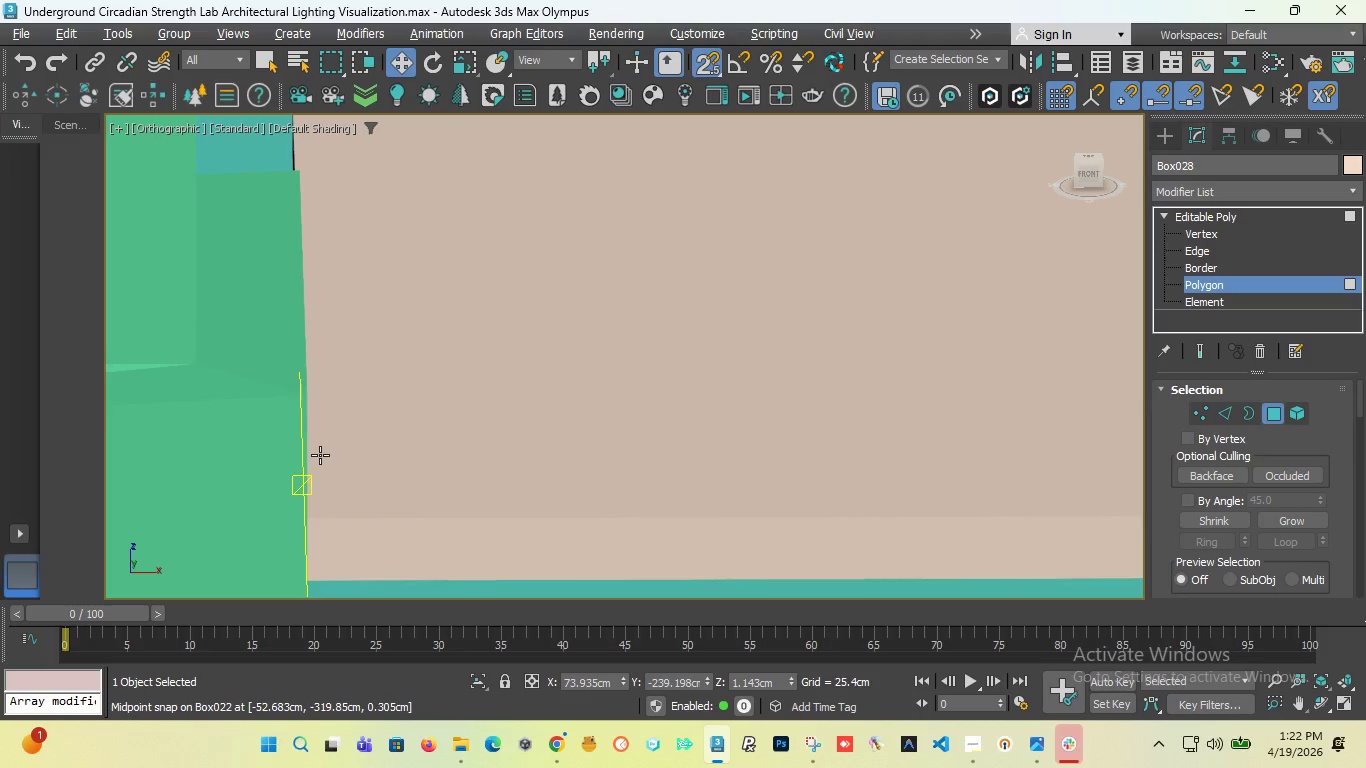 
scroll: coordinate [440, 341], scroll_direction: down, amount: 16.0
 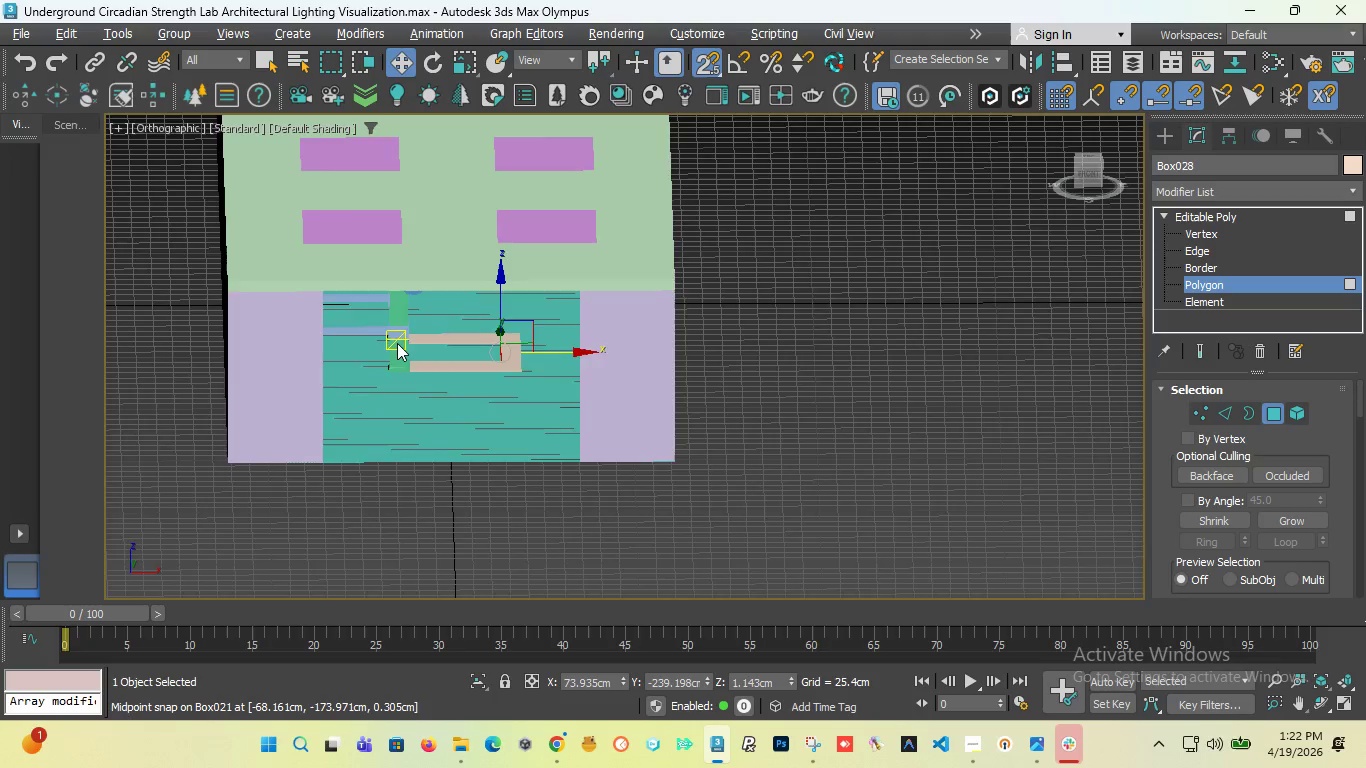 
scroll: coordinate [397, 343], scroll_direction: up, amount: 2.0
 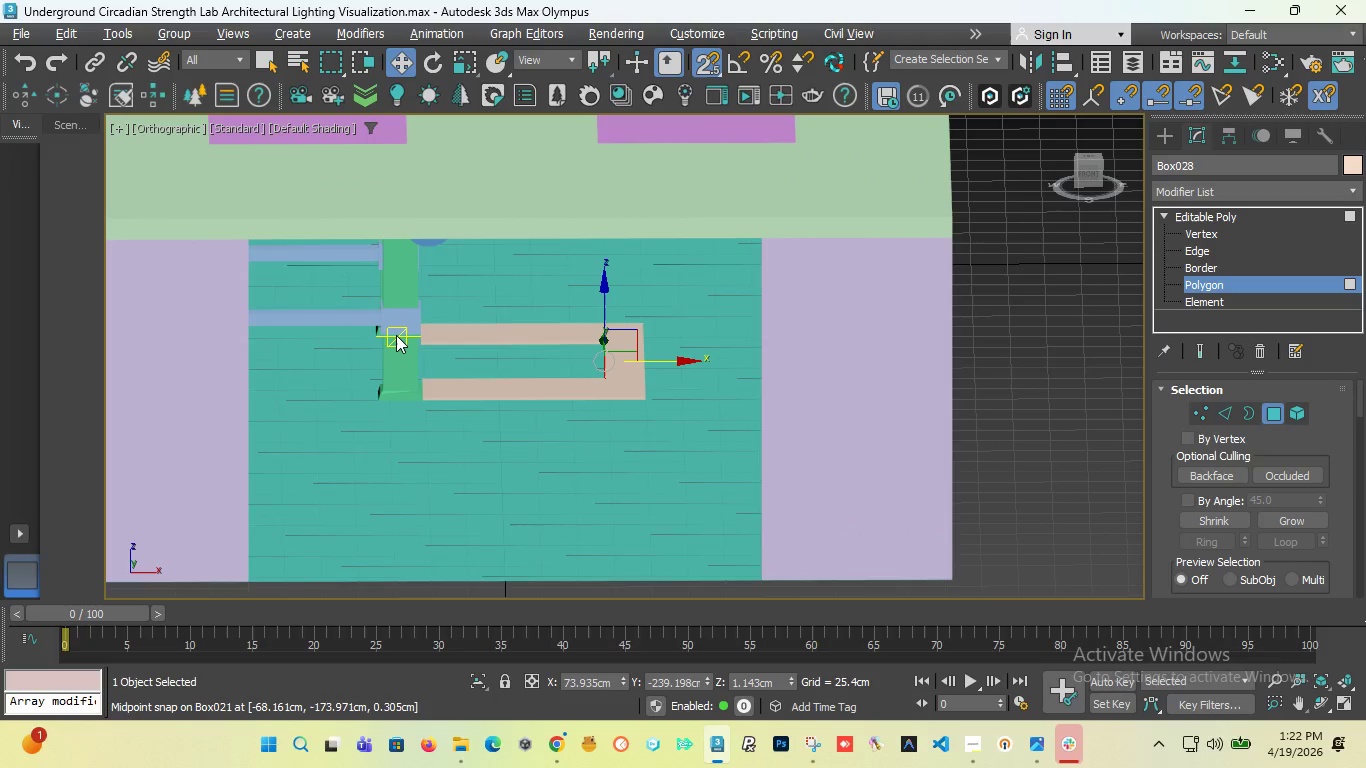 
key(F3)
 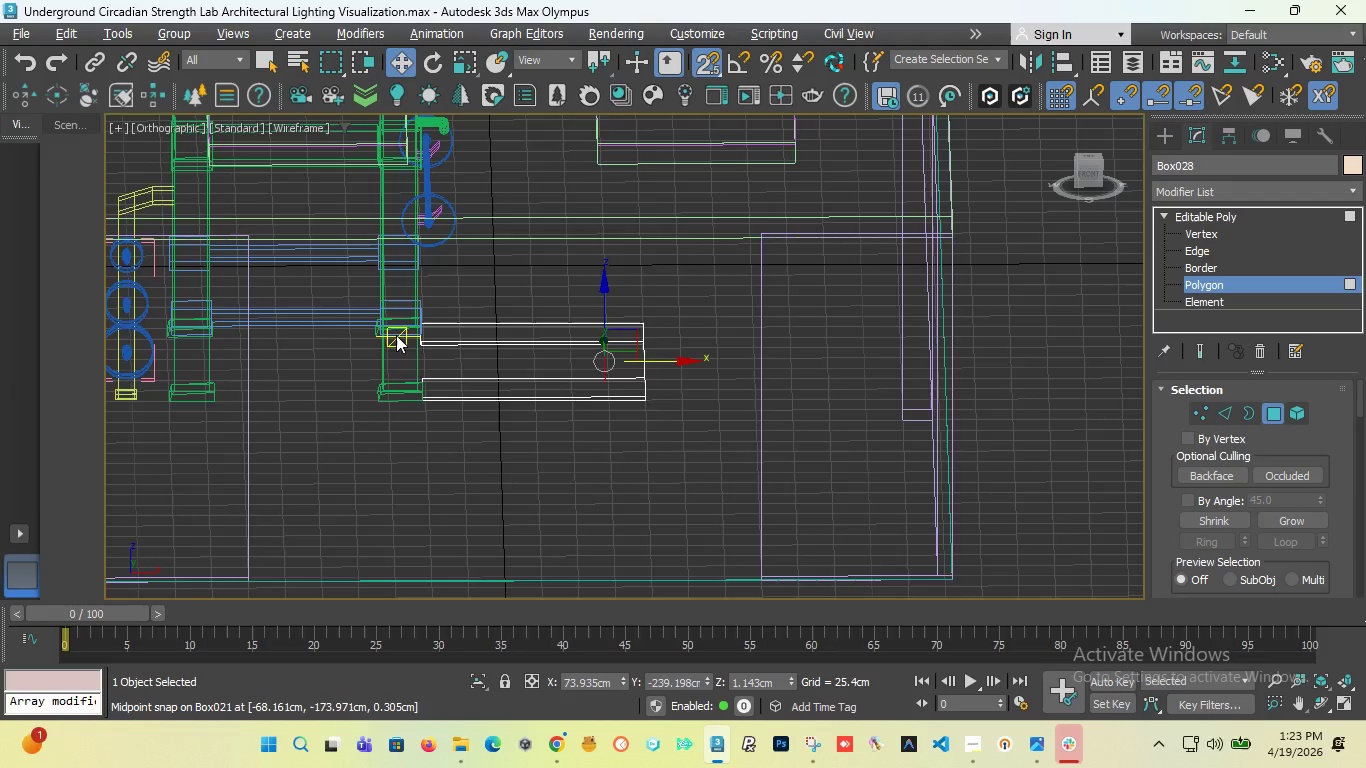 
scroll: coordinate [321, 291], scroll_direction: none, amount: 0.0
 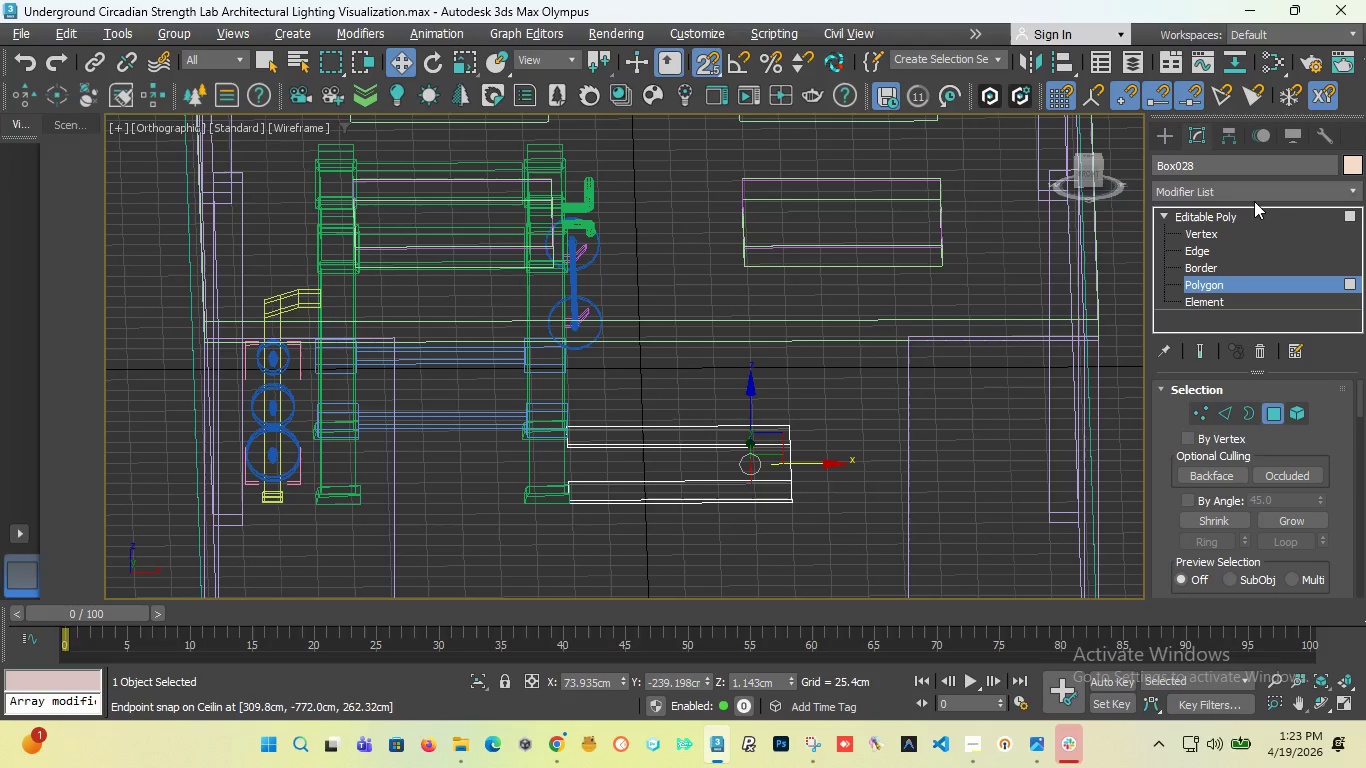 
left_click([1347, 217])
 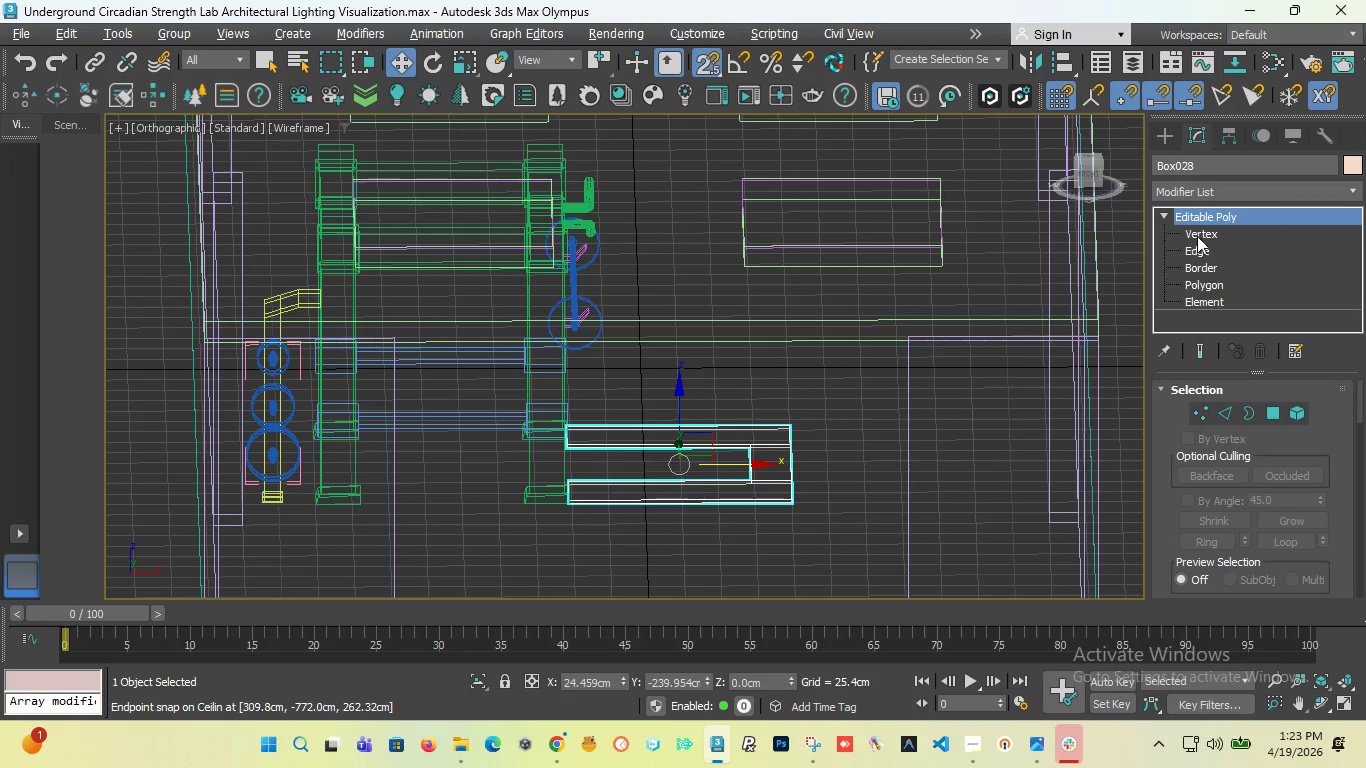 
left_click([1249, 191])
 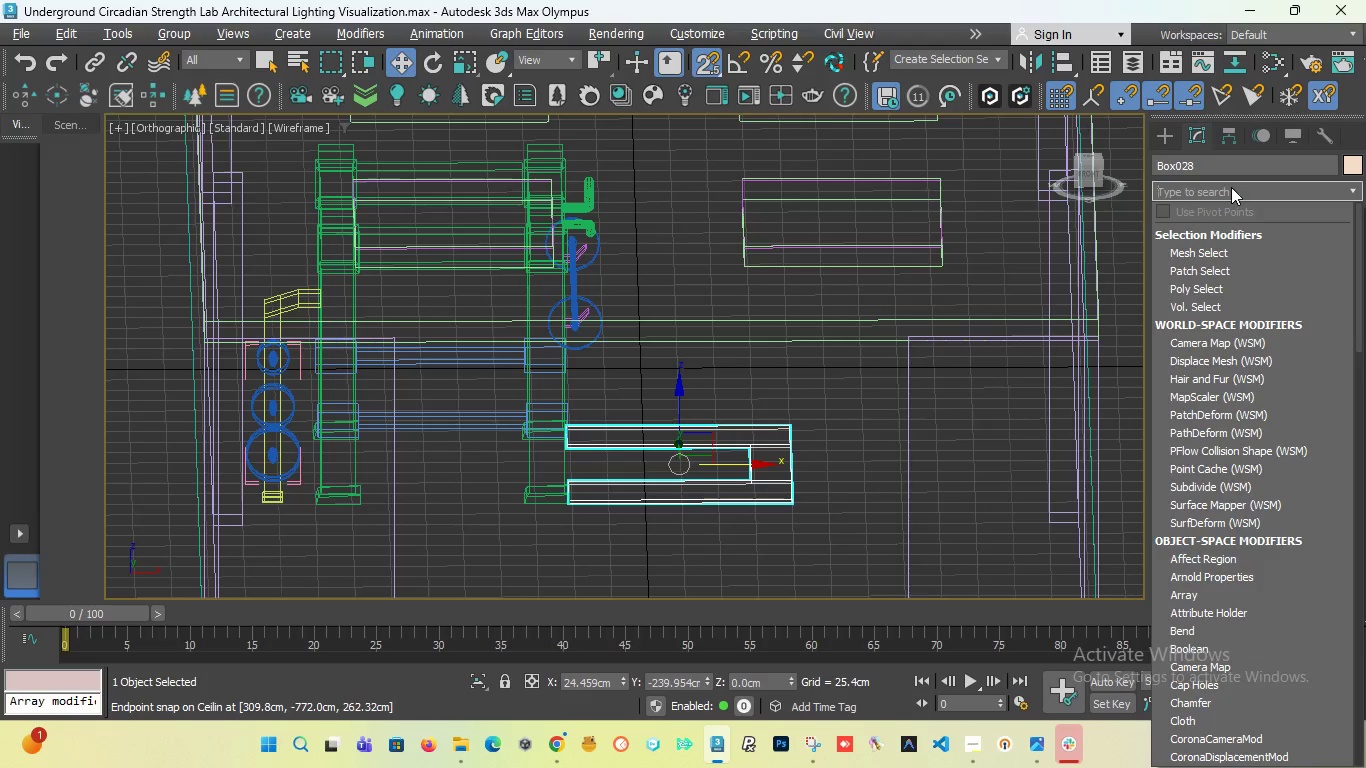 
type(cha)
 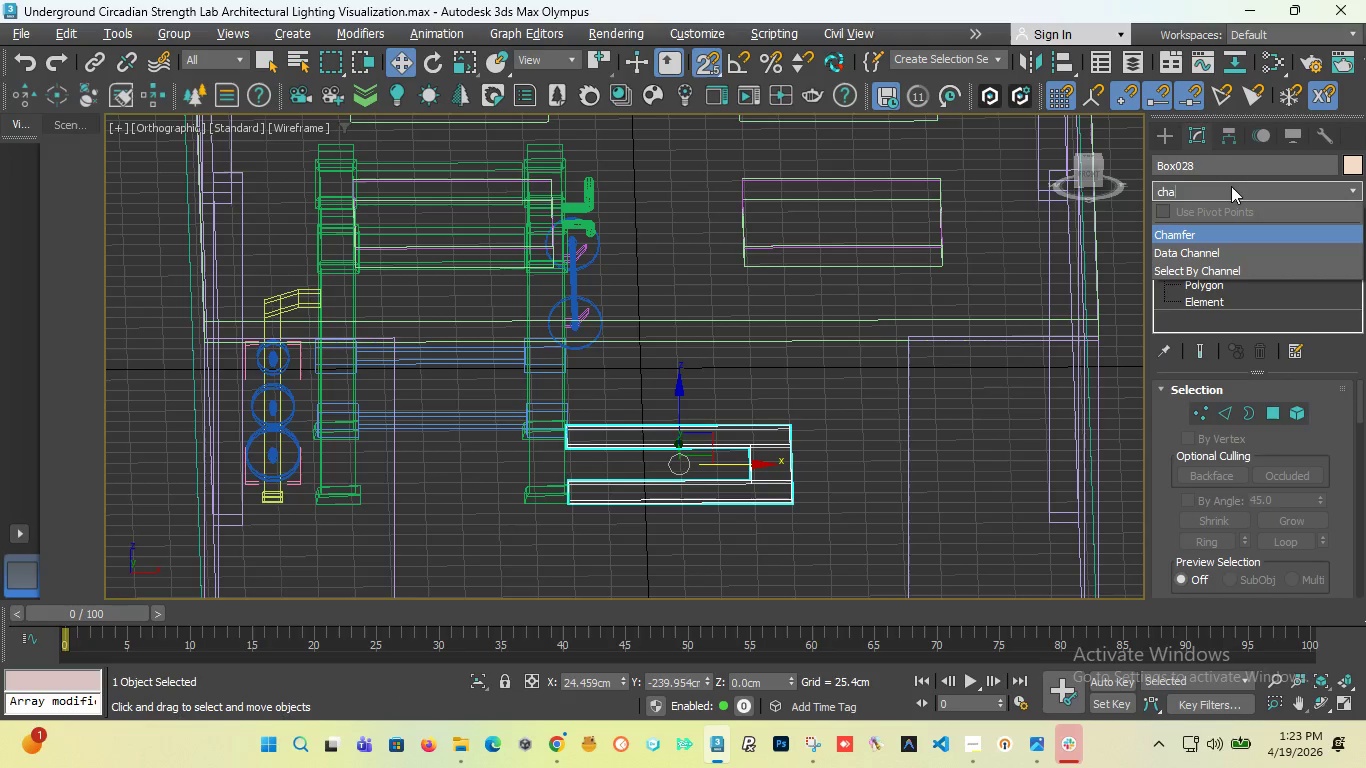 
wait(8.19)
 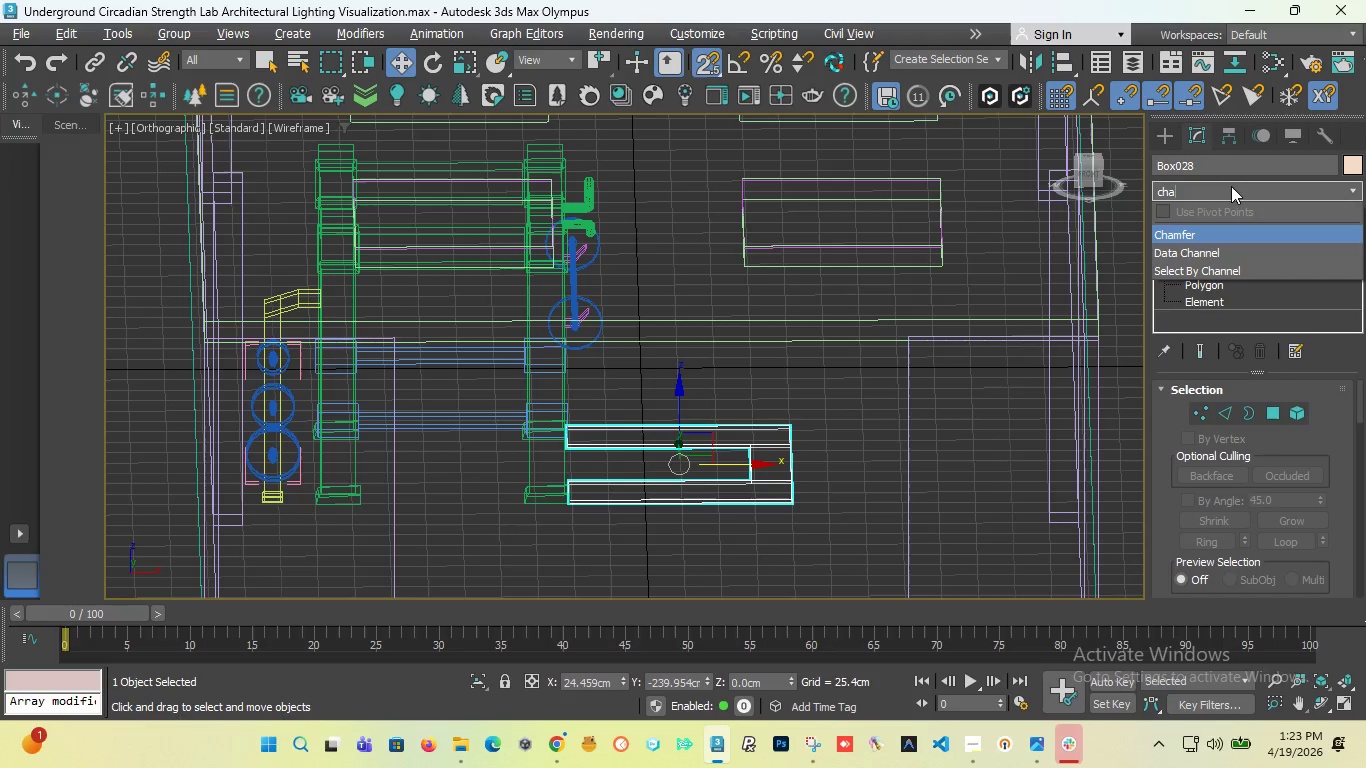 
left_click([1215, 233])
 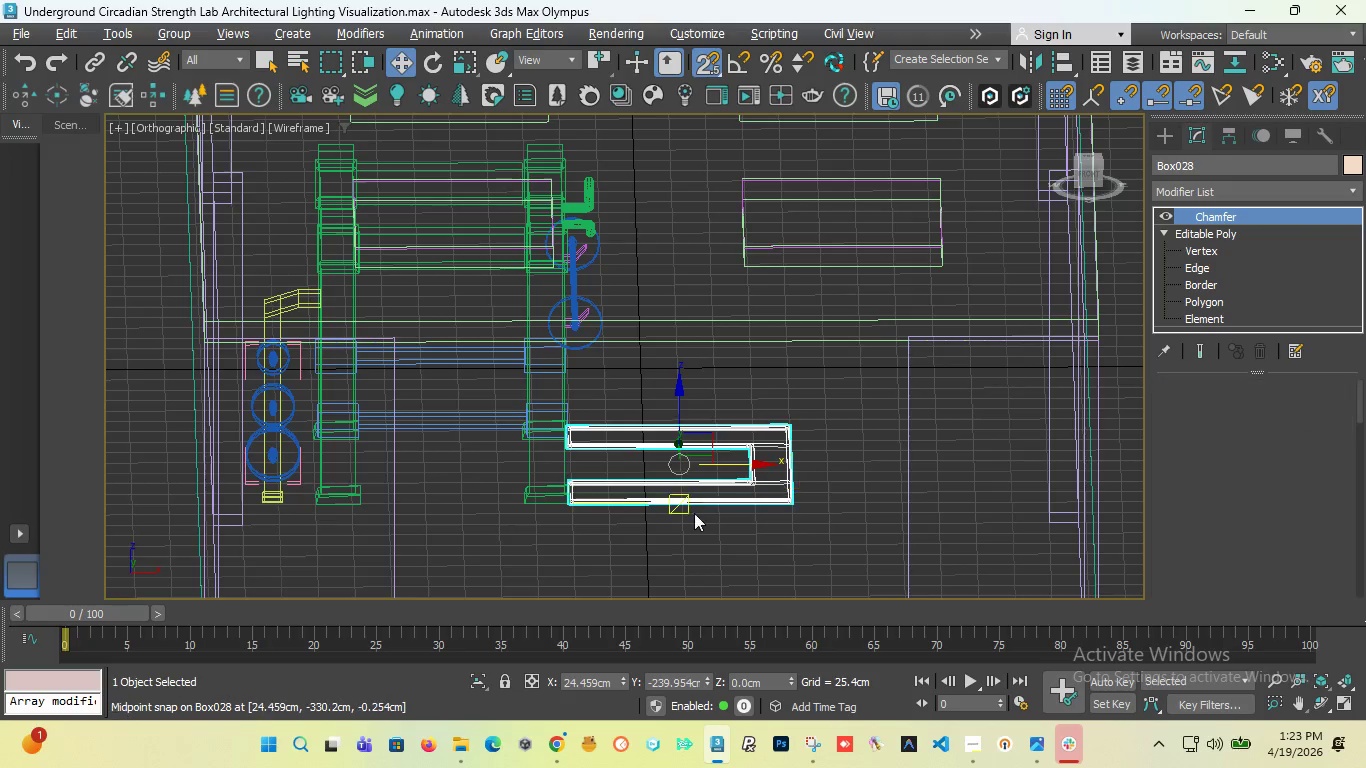 
scroll: coordinate [533, 456], scroll_direction: up, amount: 7.0
 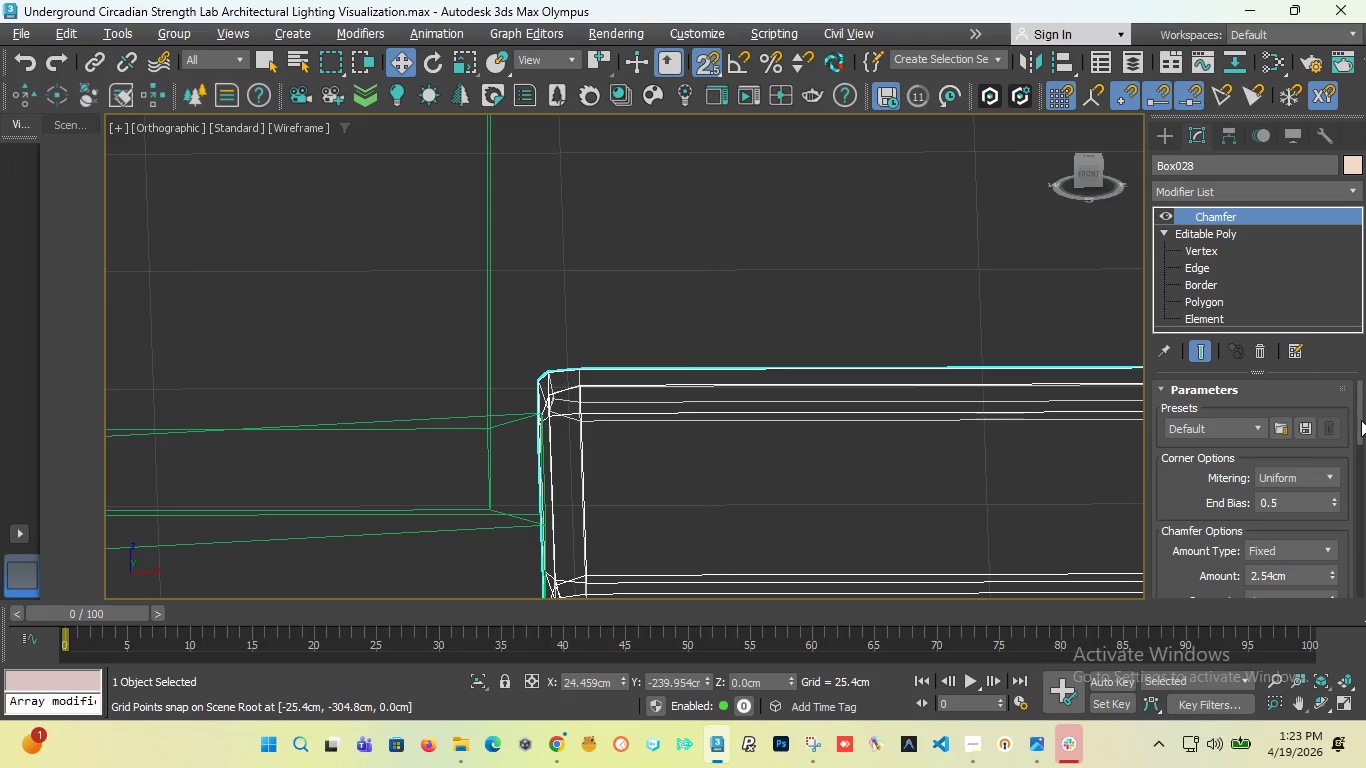 
left_click_drag(start_coordinate=[1361, 420], to_coordinate=[1359, 616])
 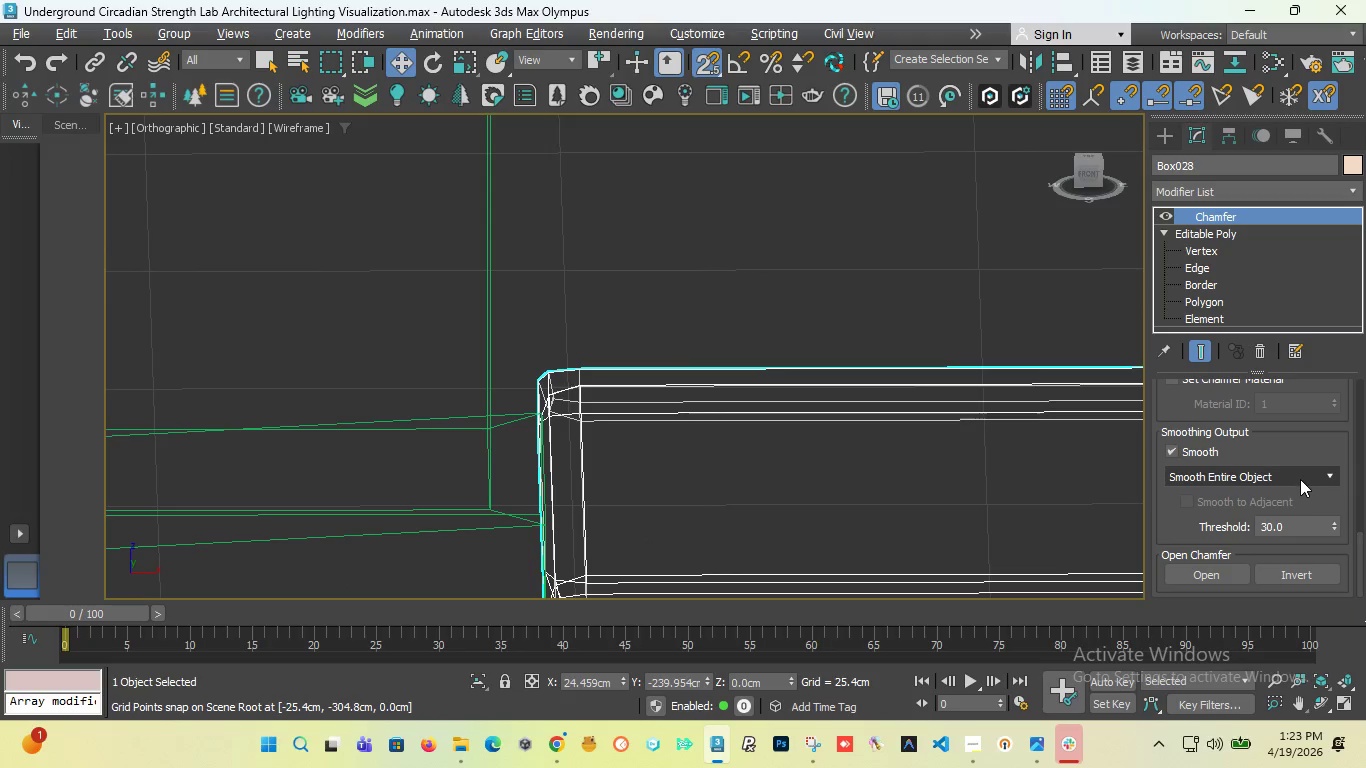 
left_click([1300, 479])
 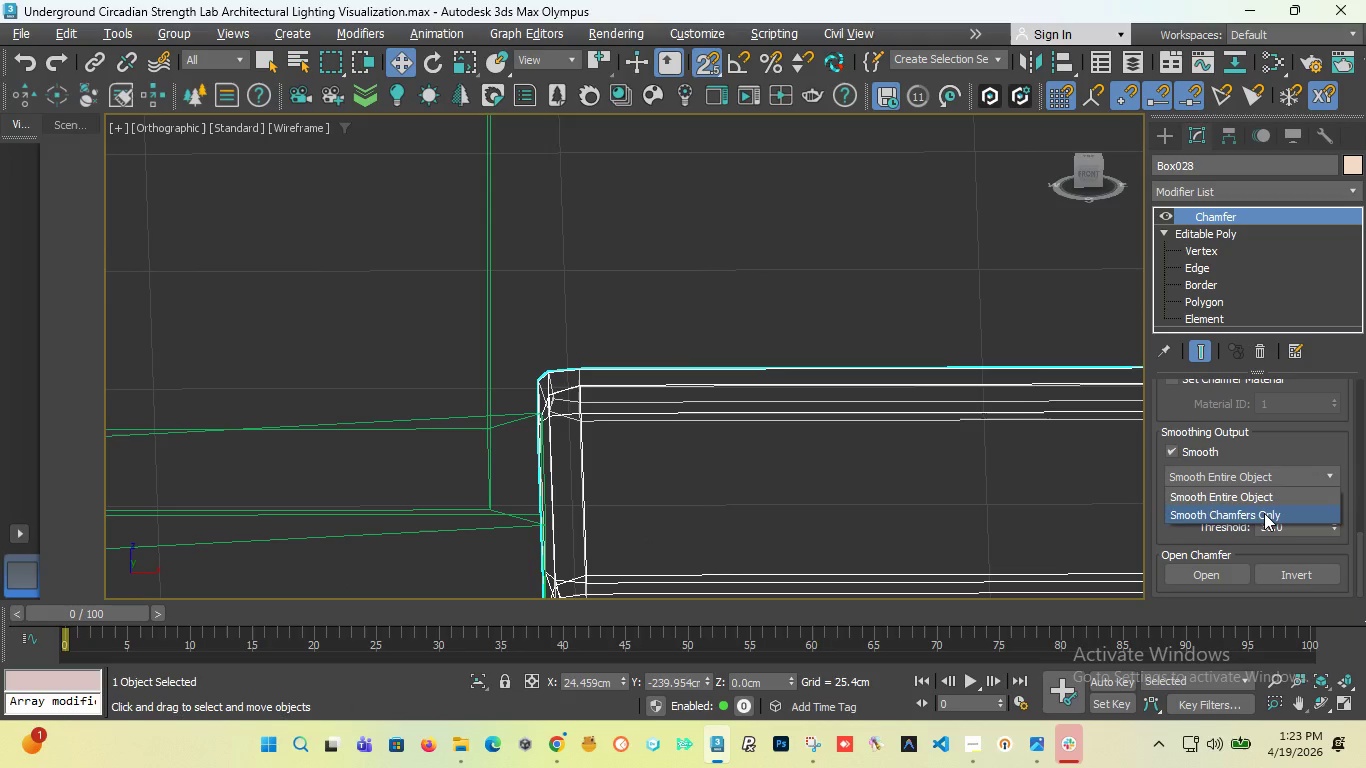 
left_click([1264, 513])
 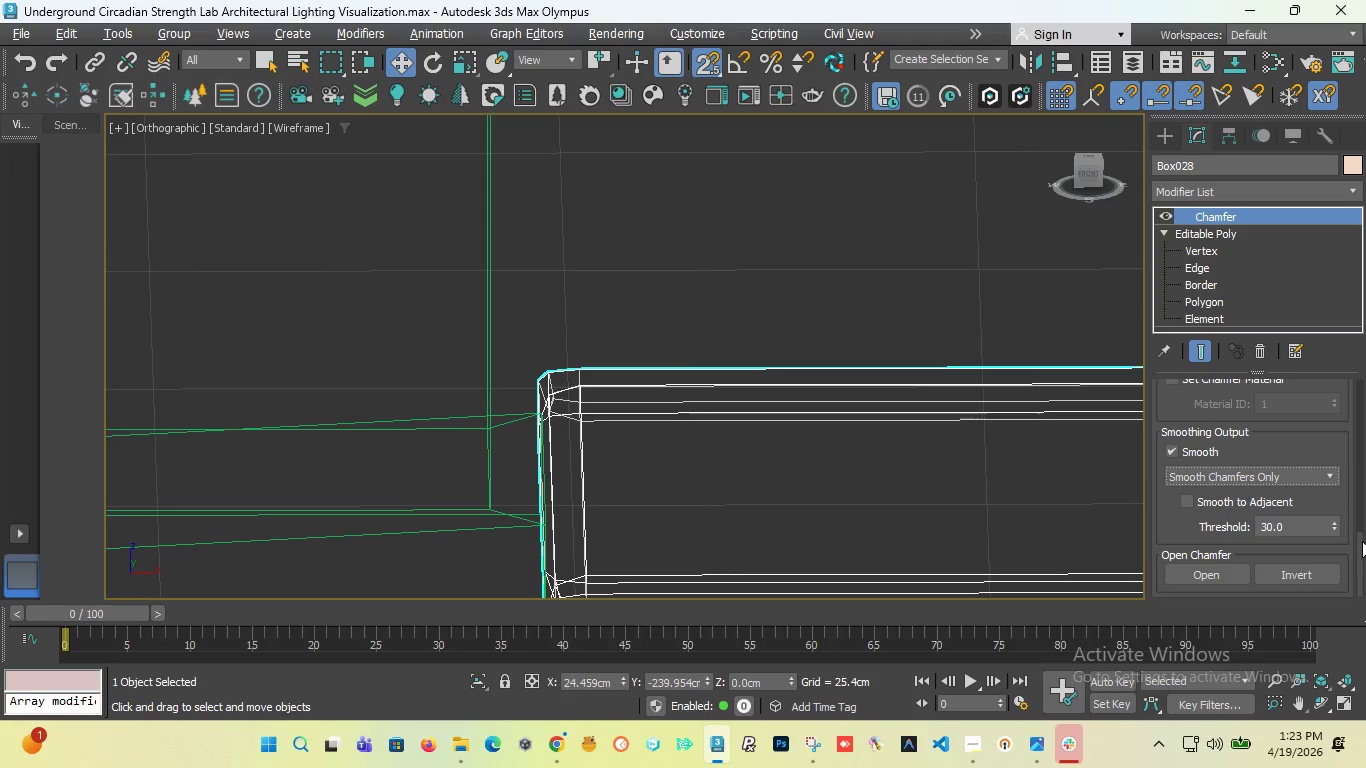 
left_click_drag(start_coordinate=[1359, 542], to_coordinate=[1360, 458])
 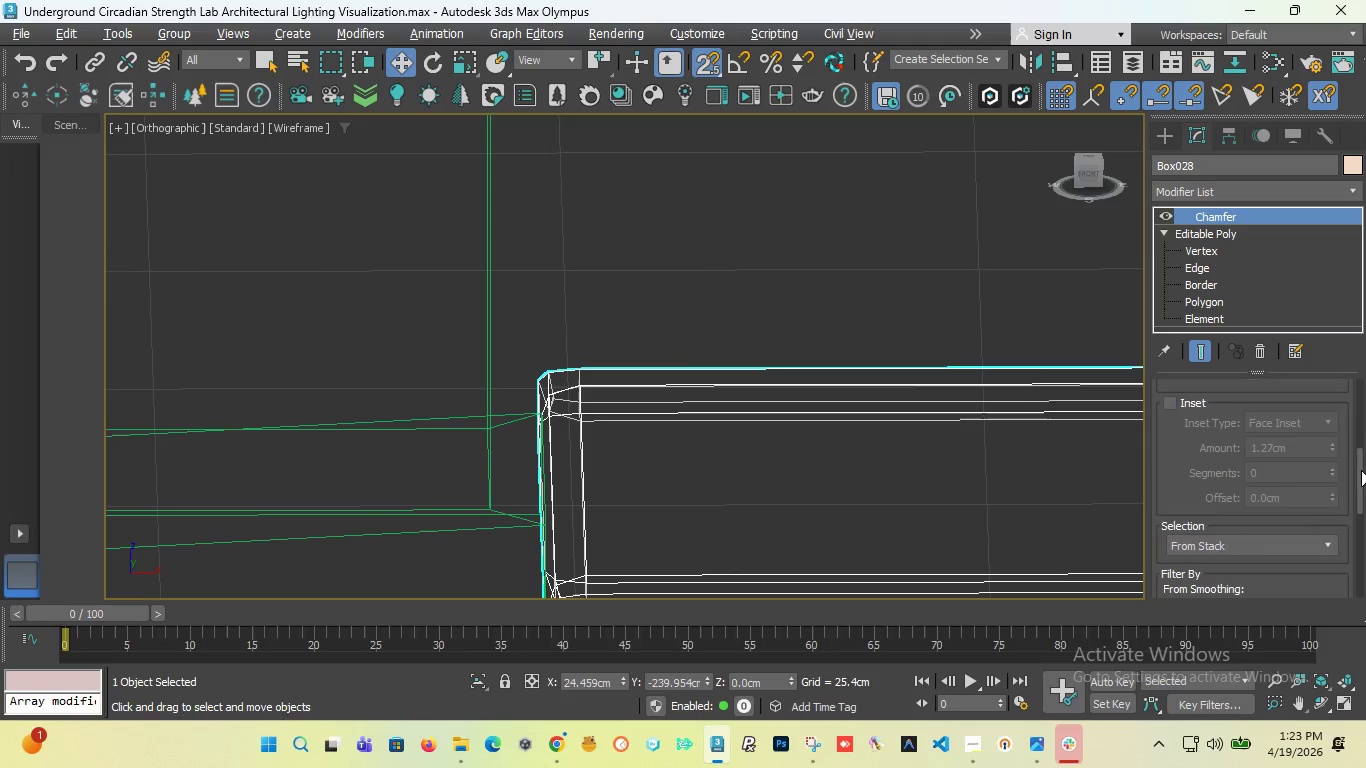 
left_click_drag(start_coordinate=[1361, 470], to_coordinate=[1358, 381])
 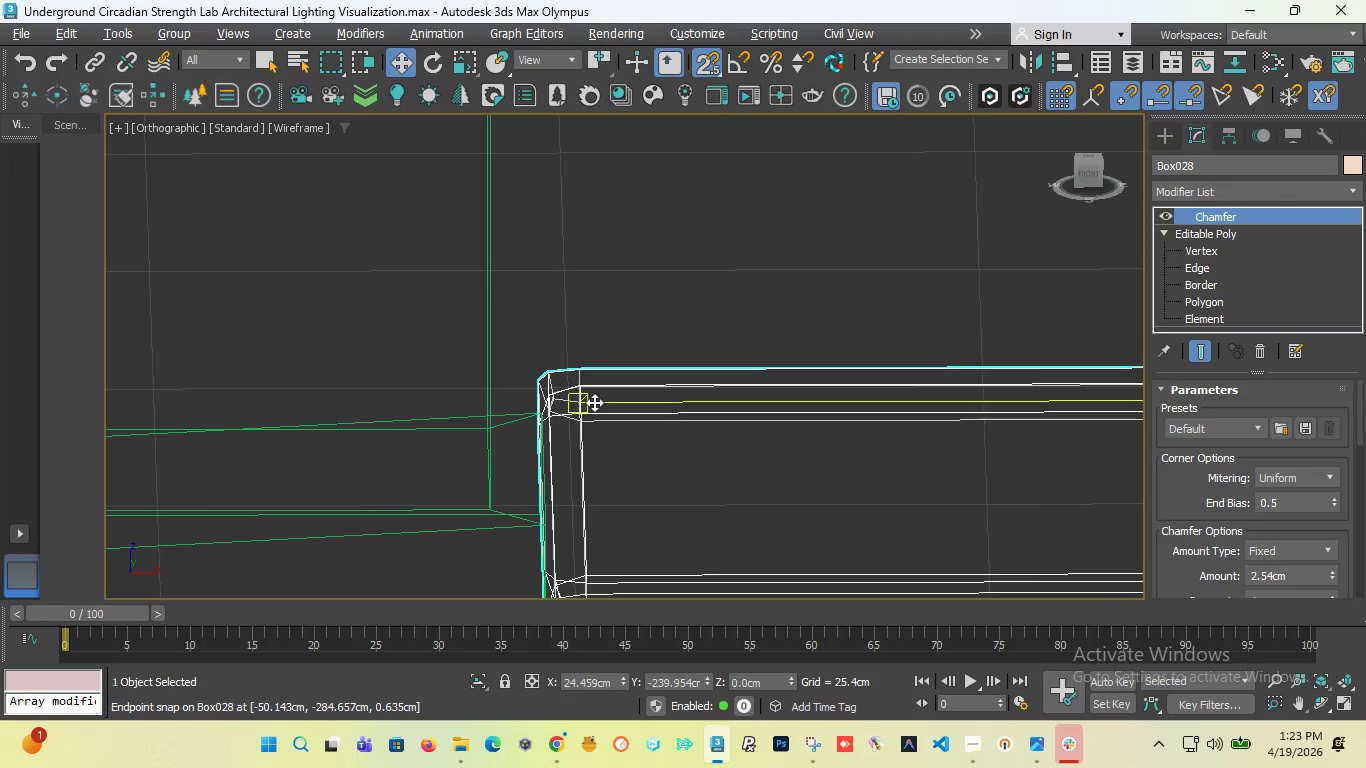 
scroll: coordinate [618, 465], scroll_direction: none, amount: 0.0
 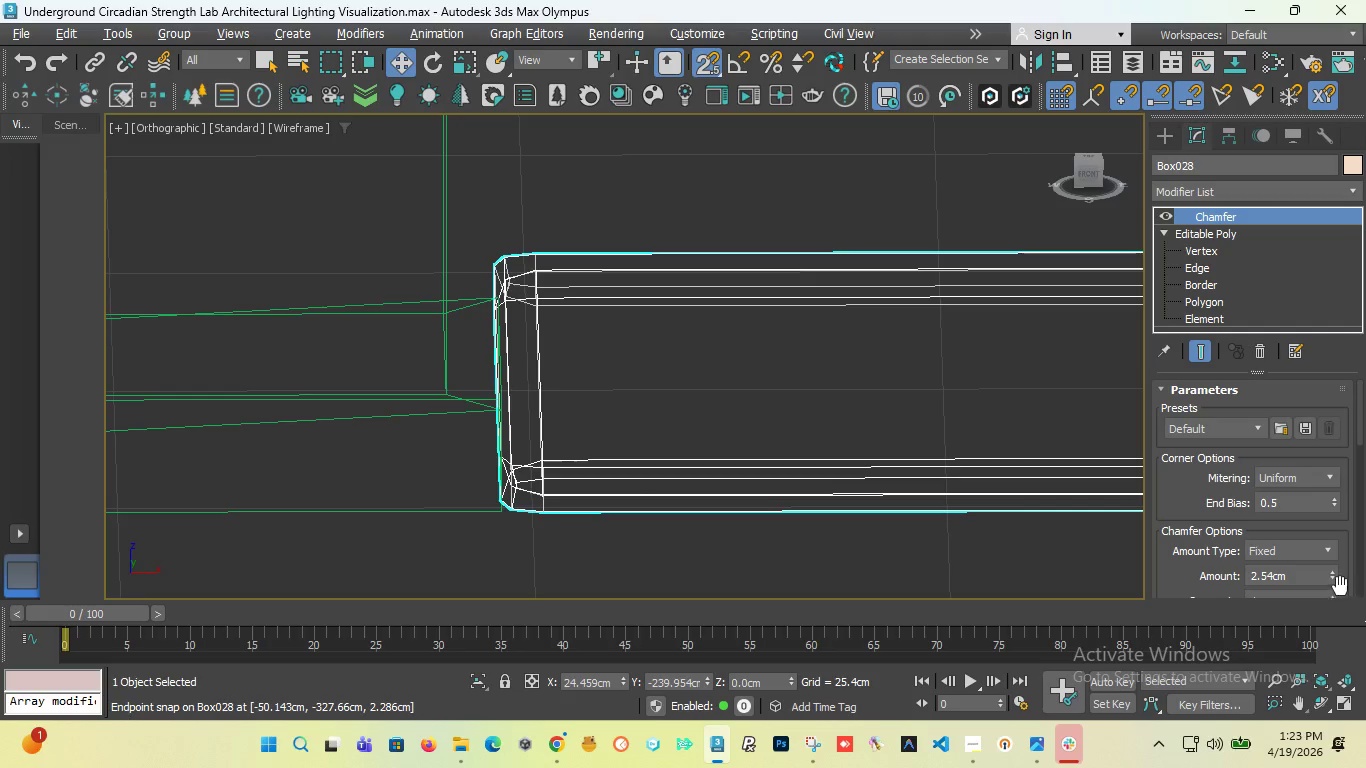 
left_click_drag(start_coordinate=[1333, 577], to_coordinate=[1315, 34])
 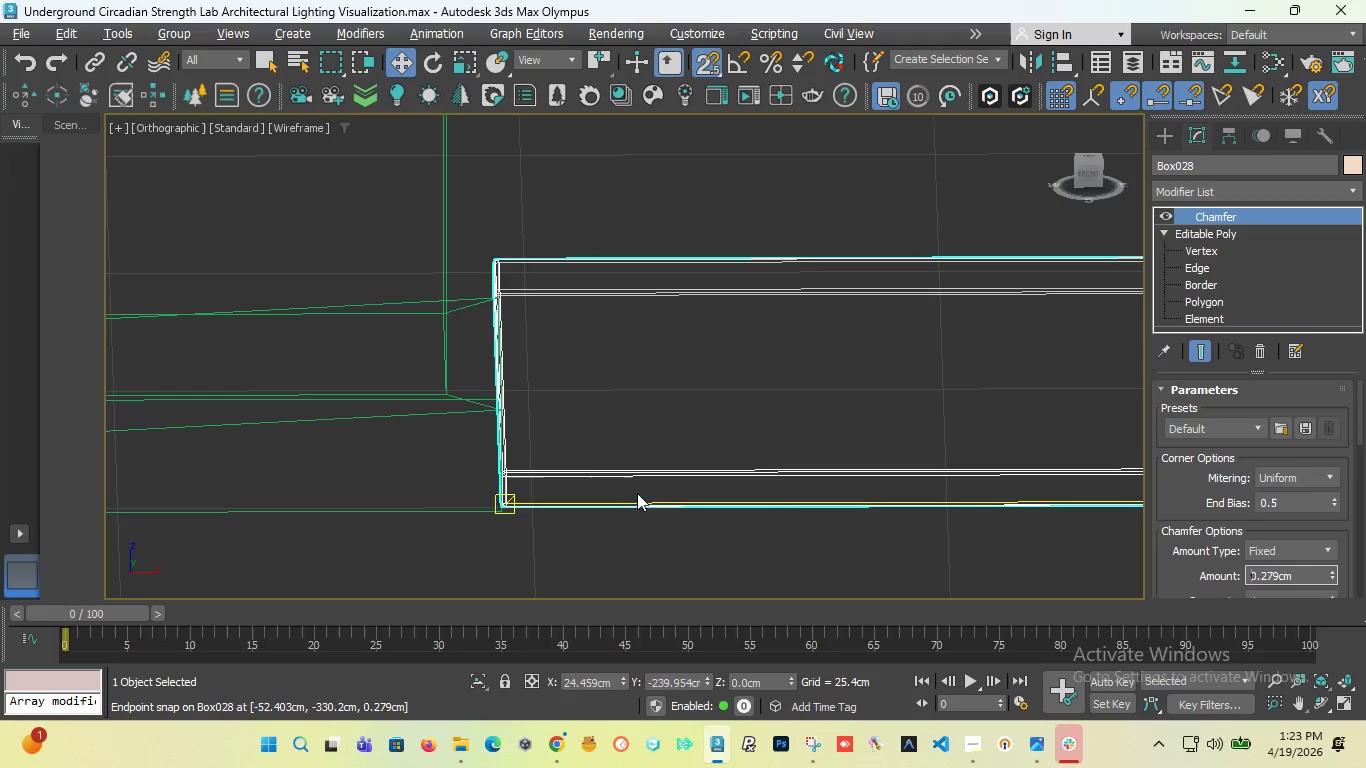 
scroll: coordinate [501, 484], scroll_direction: up, amount: 5.0
 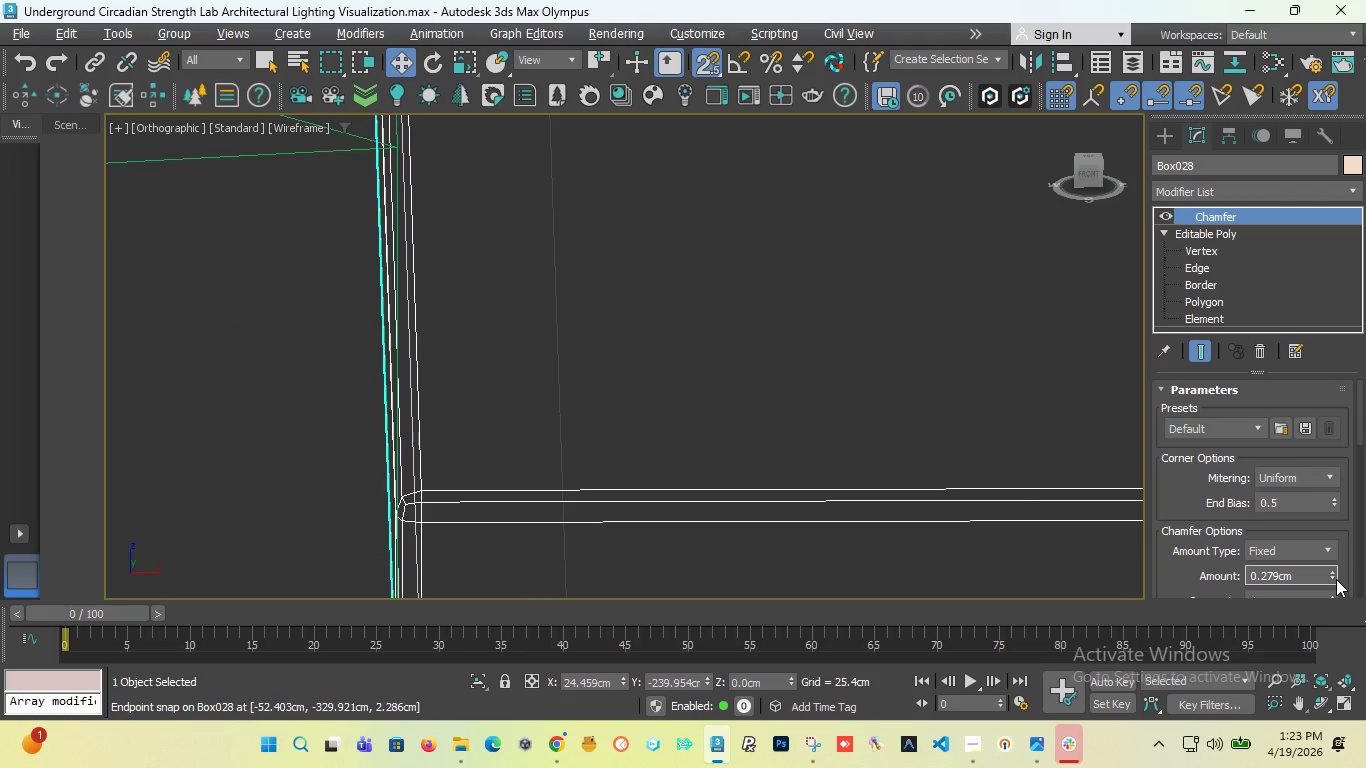 
left_click_drag(start_coordinate=[1333, 577], to_coordinate=[1330, 596])
 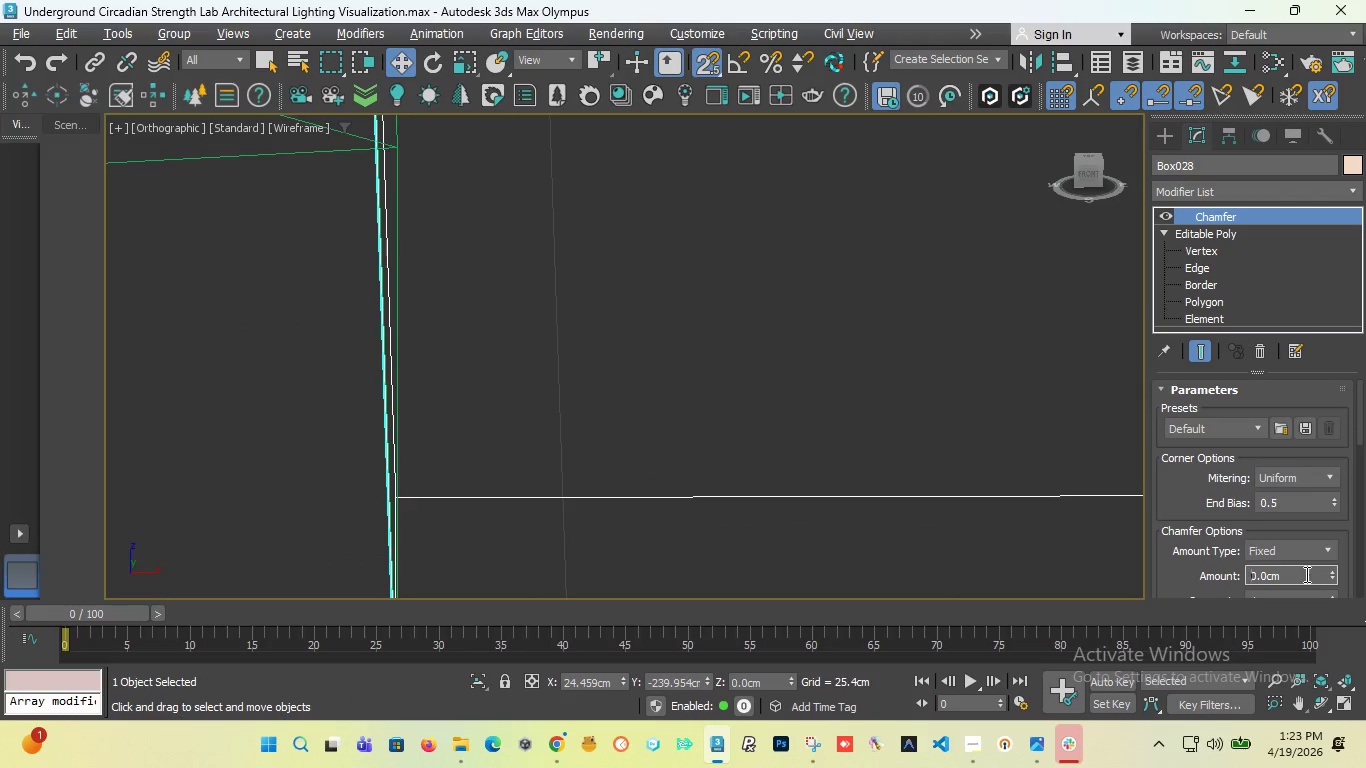 
left_click([1303, 577])
 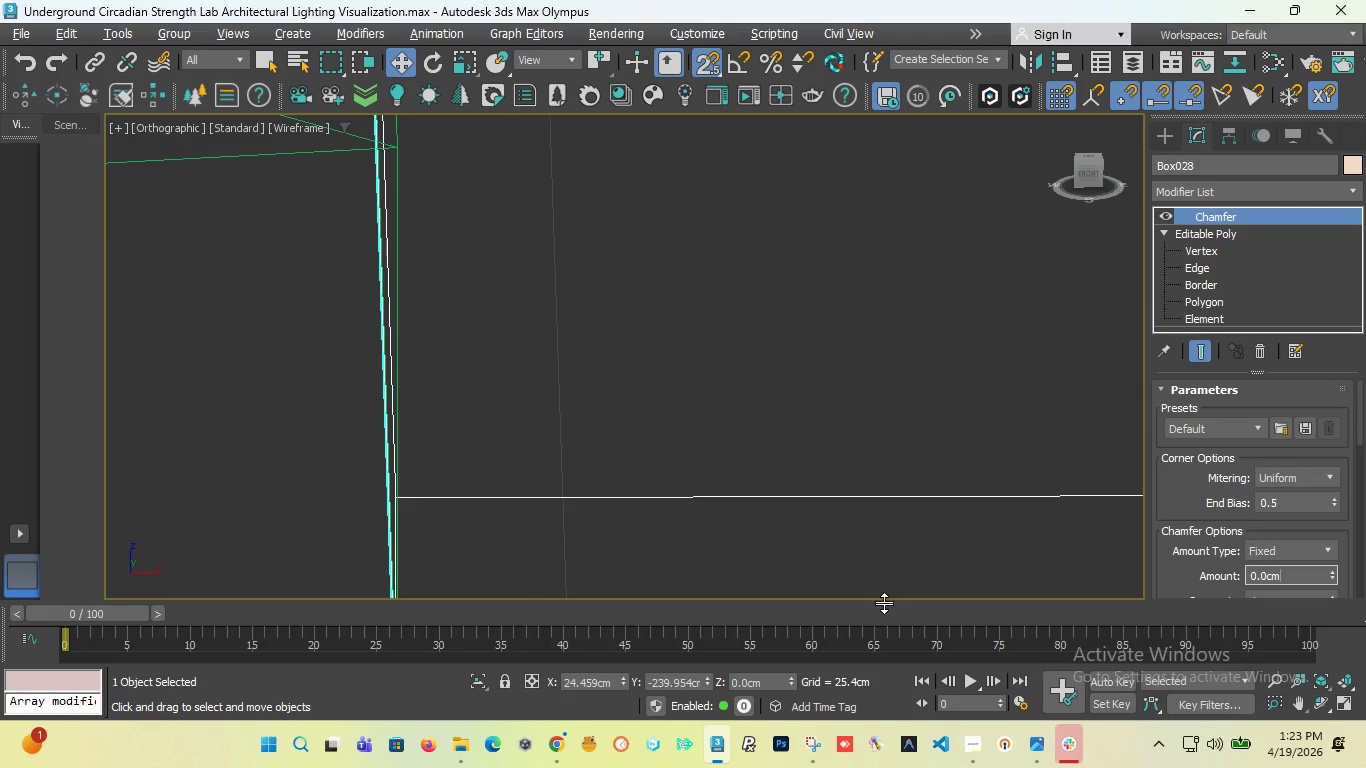 
key(Backspace)
 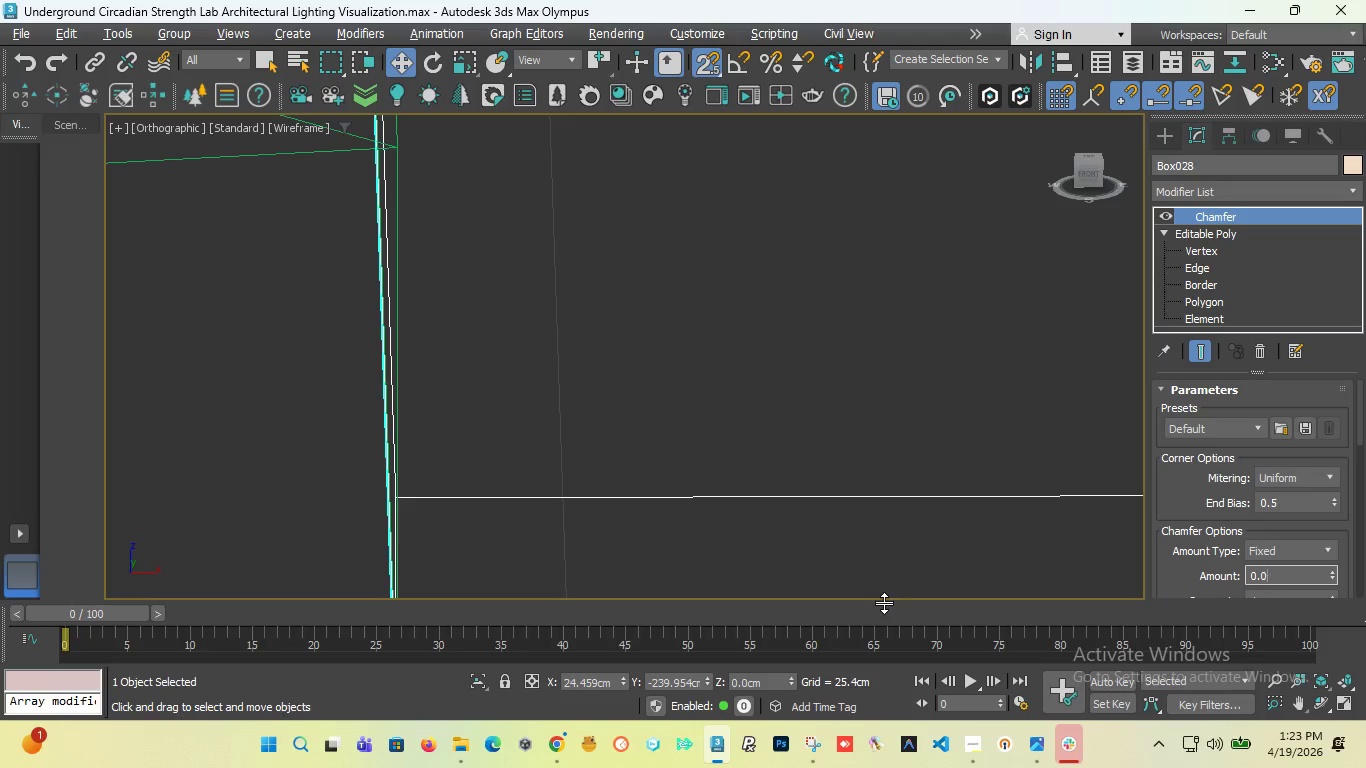 
key(Backspace)
 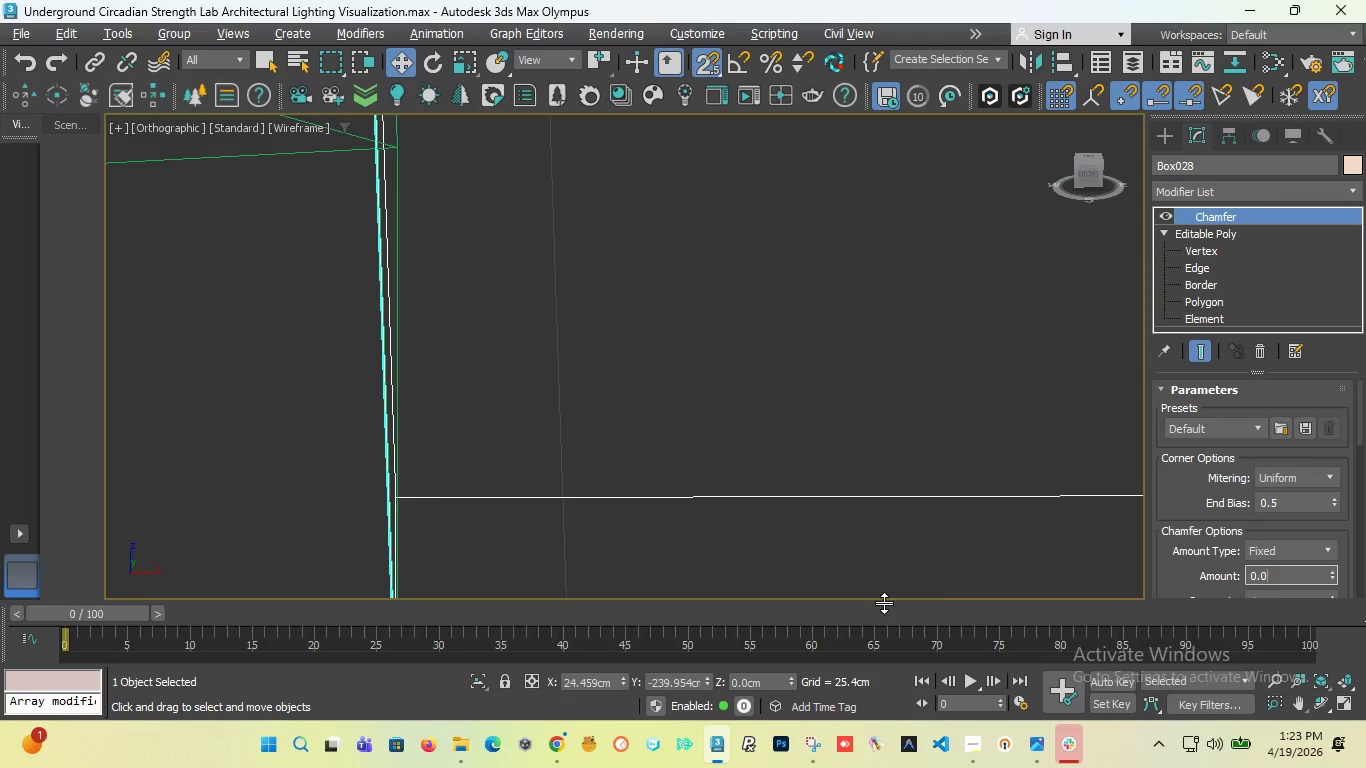 
key(Backspace)
 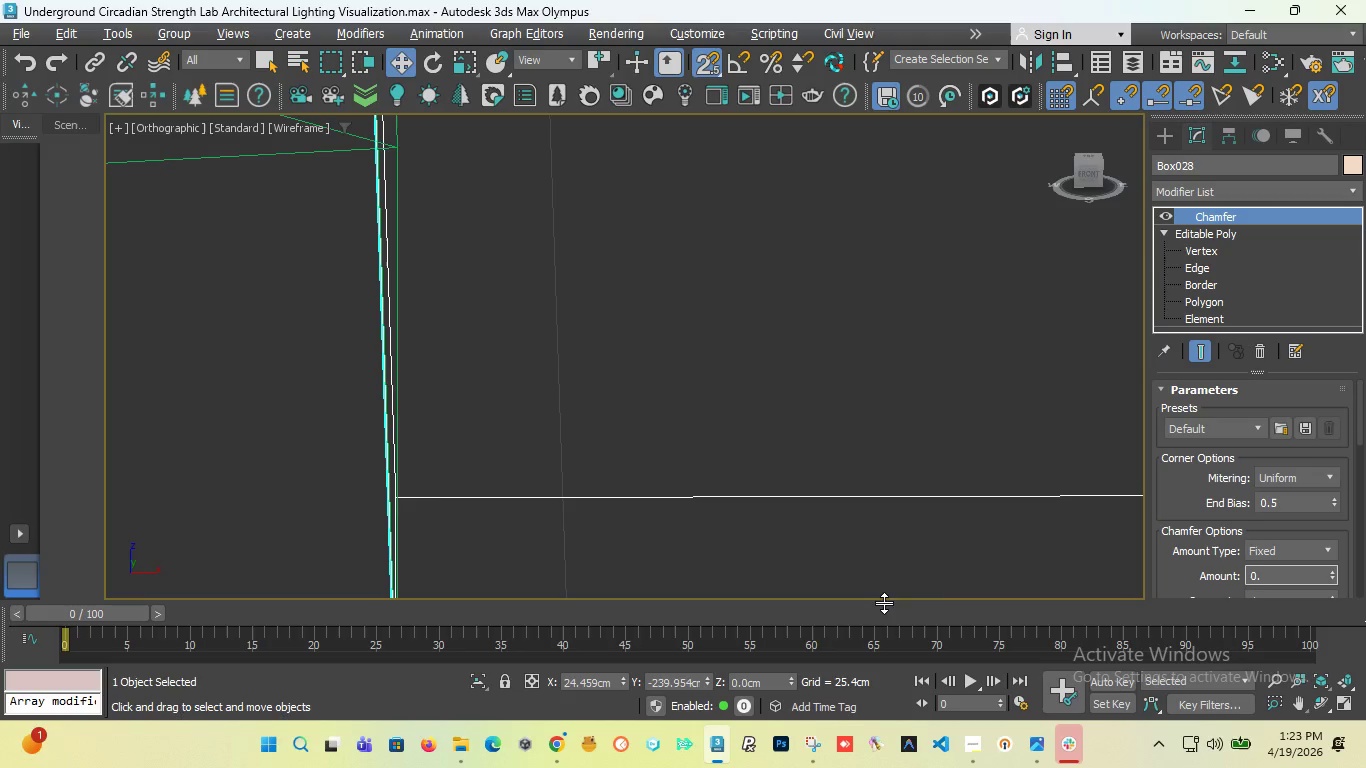 
key(2)
 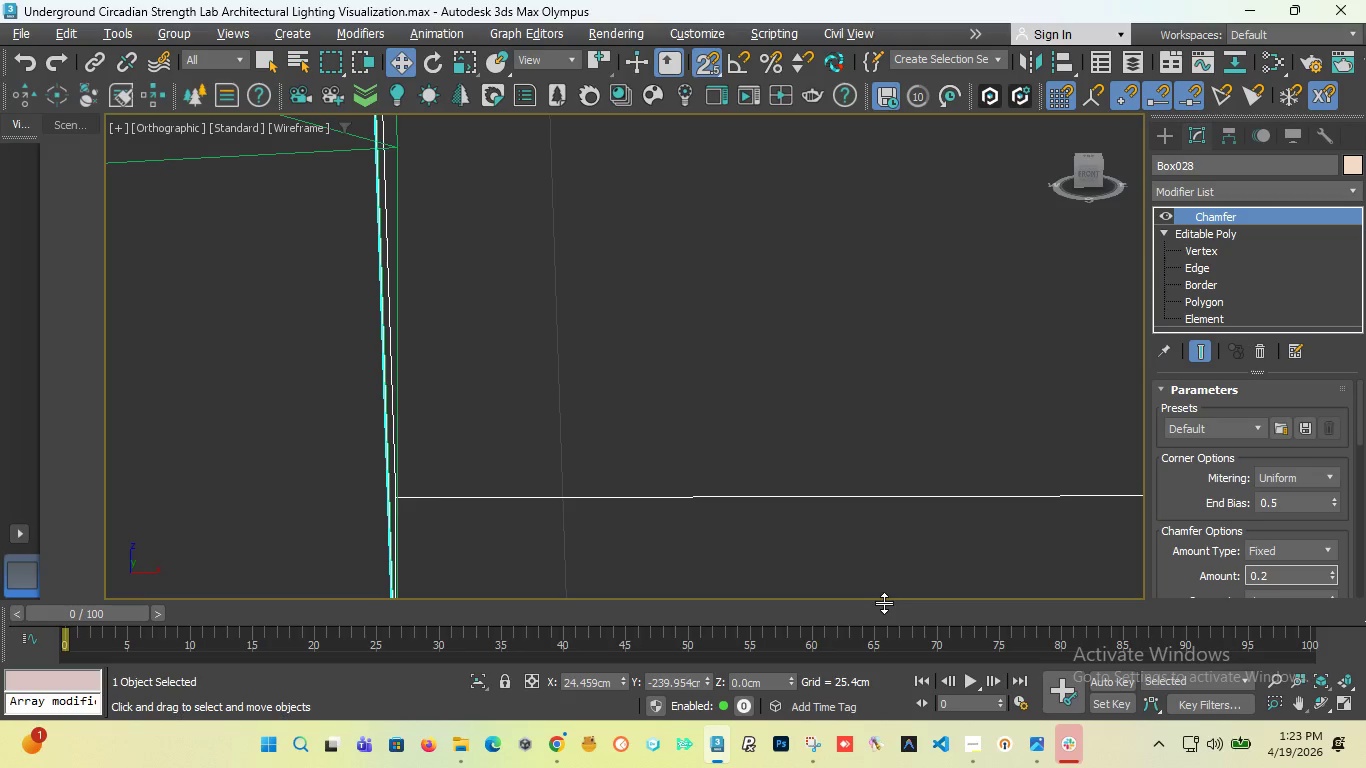 
key(Enter)
 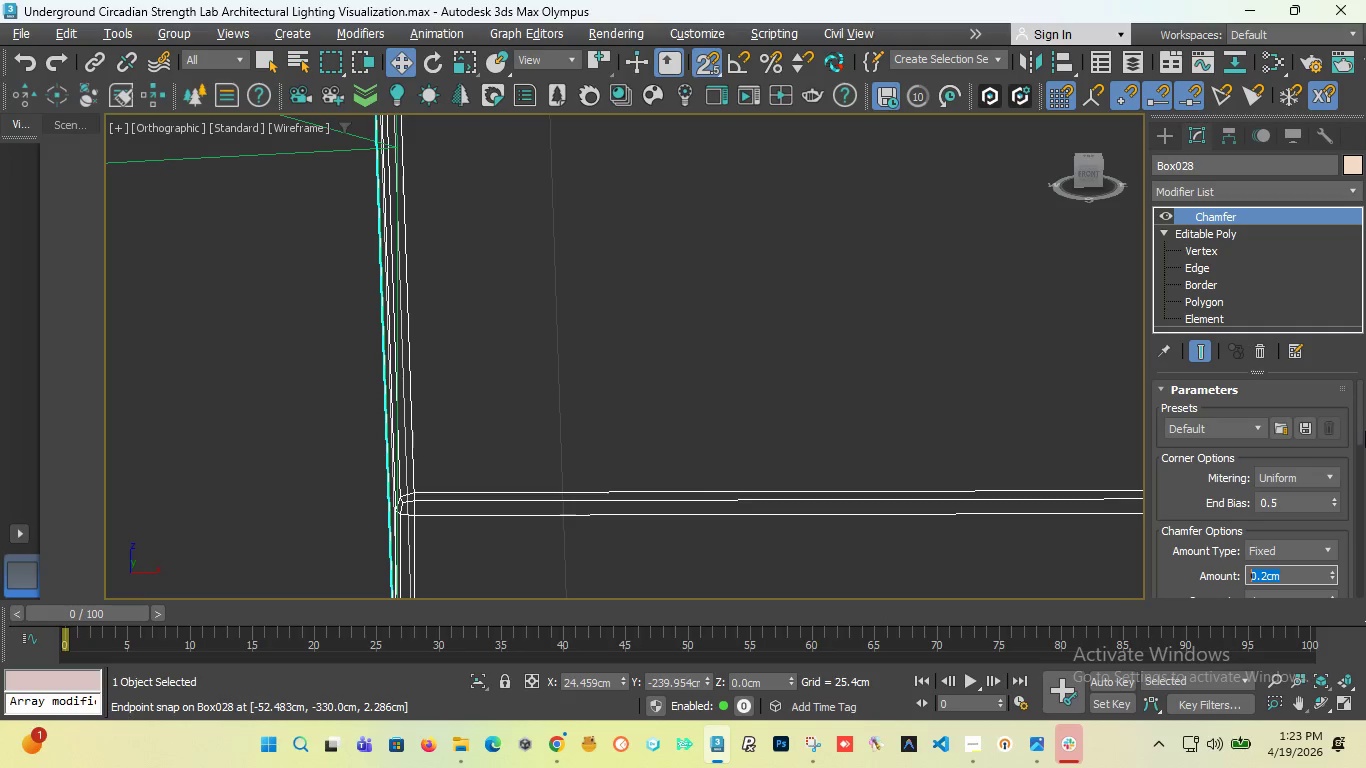 
left_click_drag(start_coordinate=[1358, 425], to_coordinate=[1355, 443])
 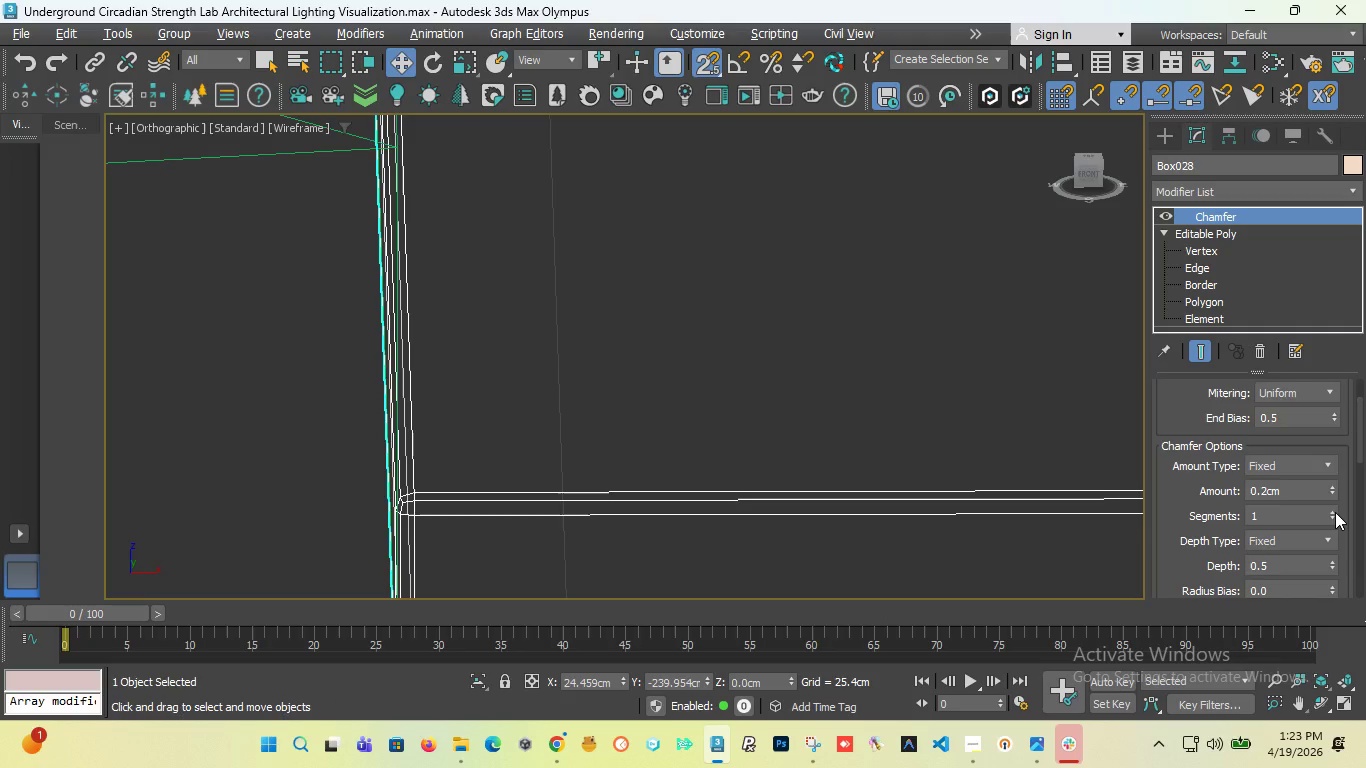 
left_click([1335, 512])
 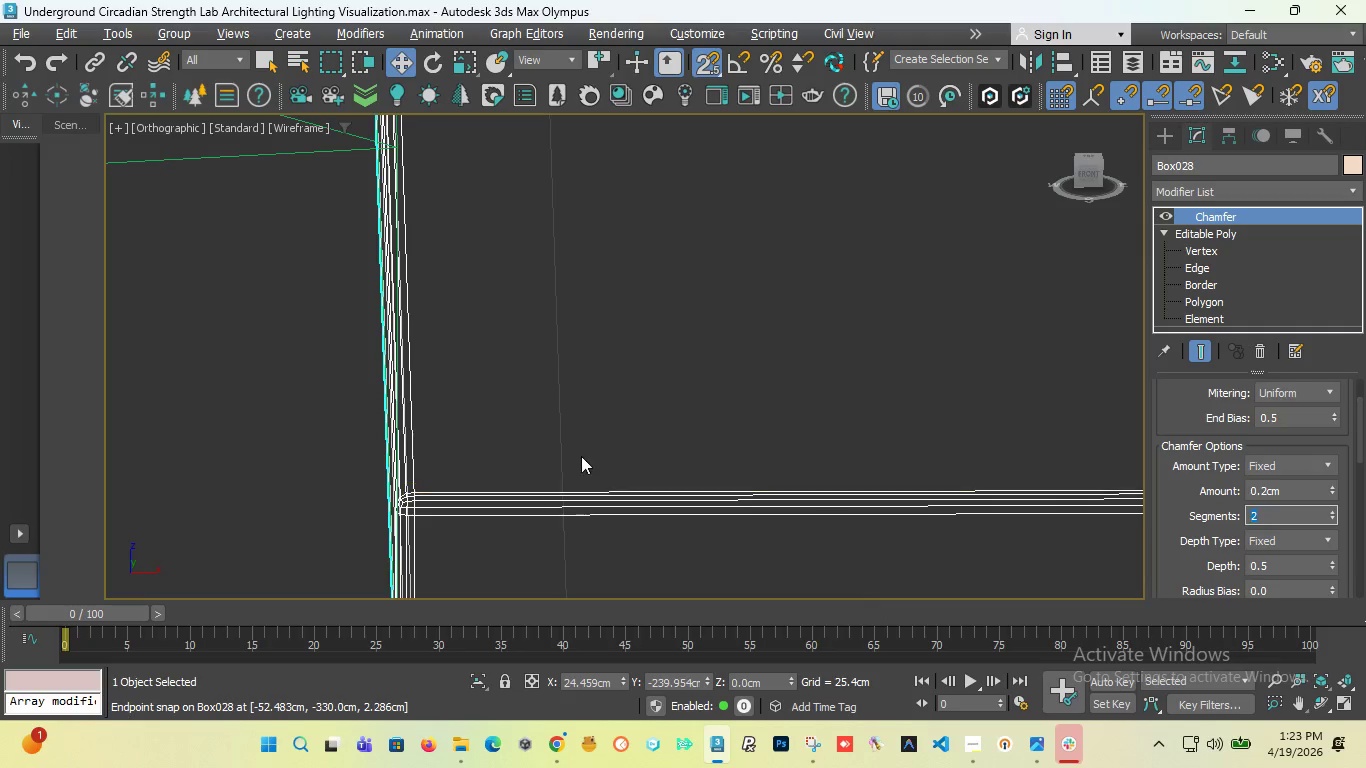 
scroll: coordinate [507, 388], scroll_direction: down, amount: 10.0
 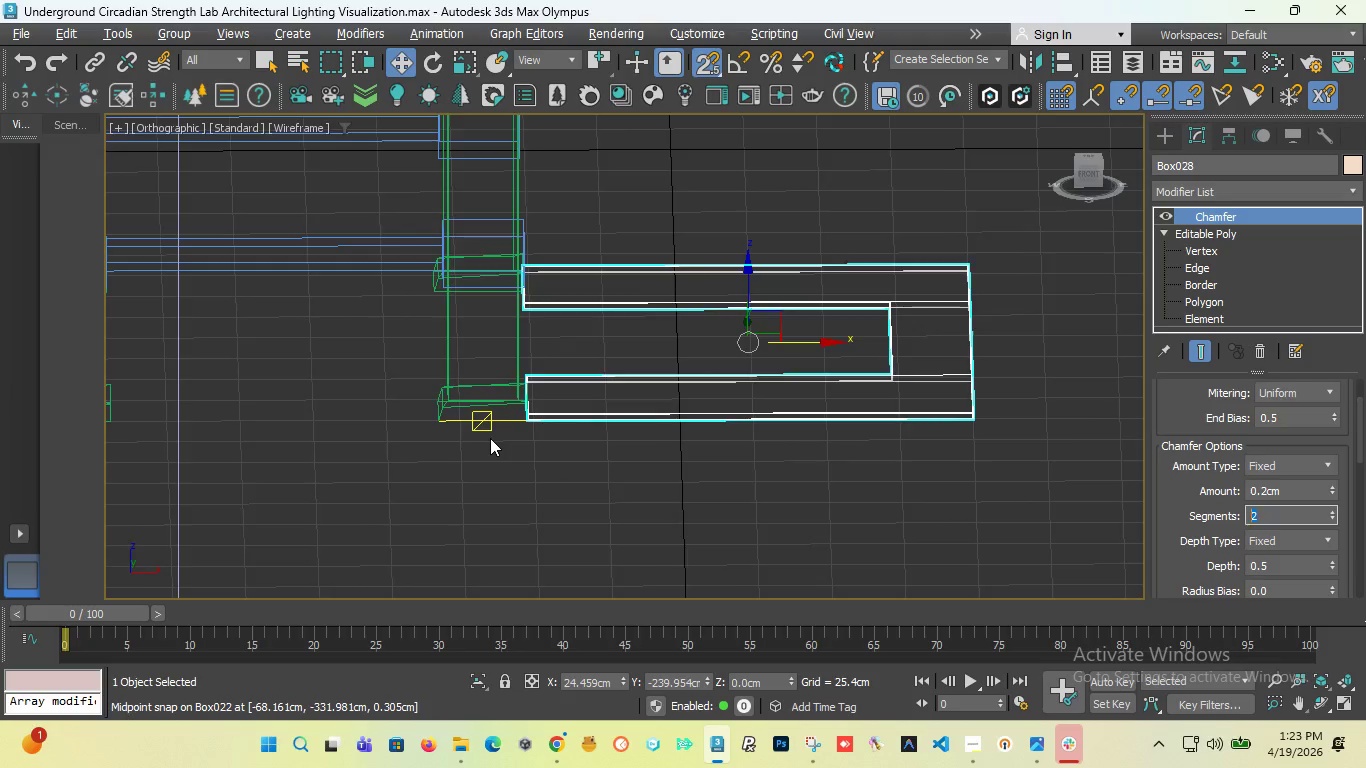 
scroll: coordinate [490, 438], scroll_direction: up, amount: 1.0
 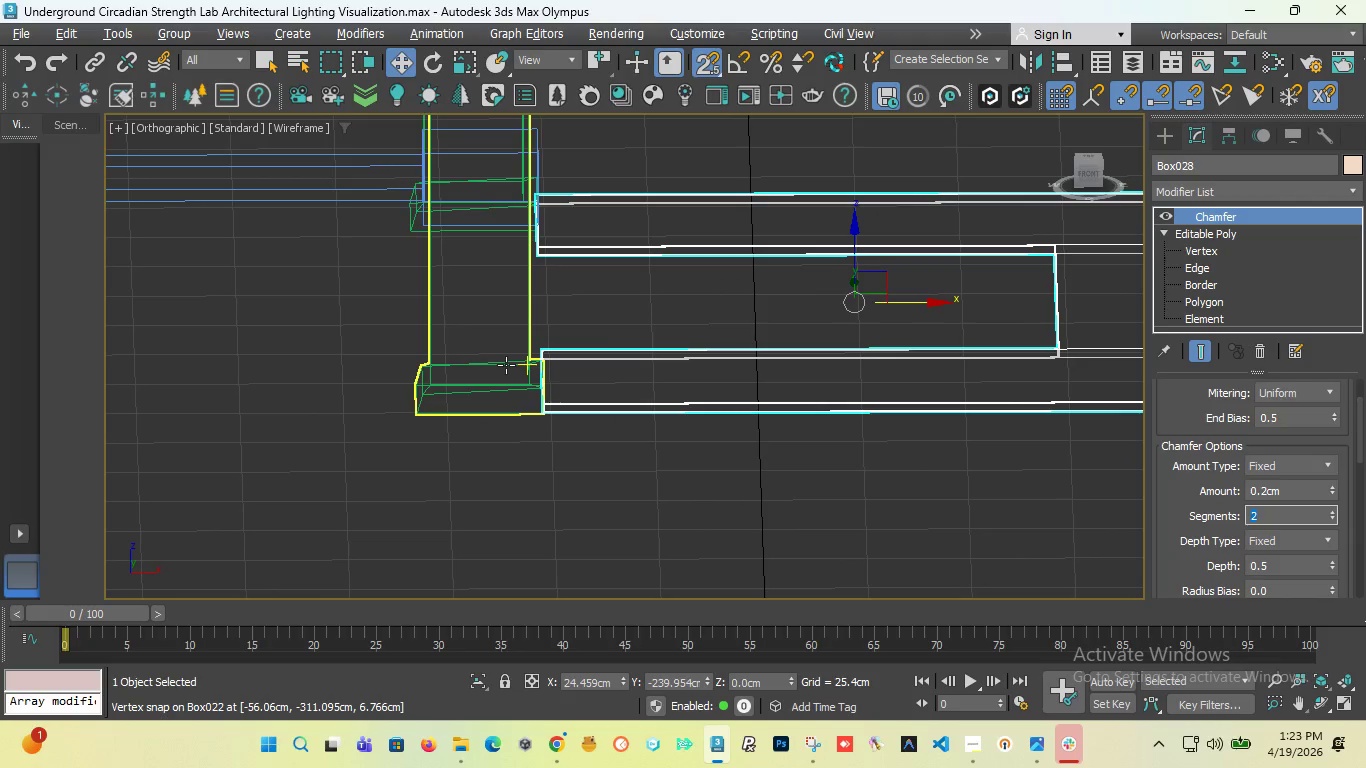 
left_click([506, 365])
 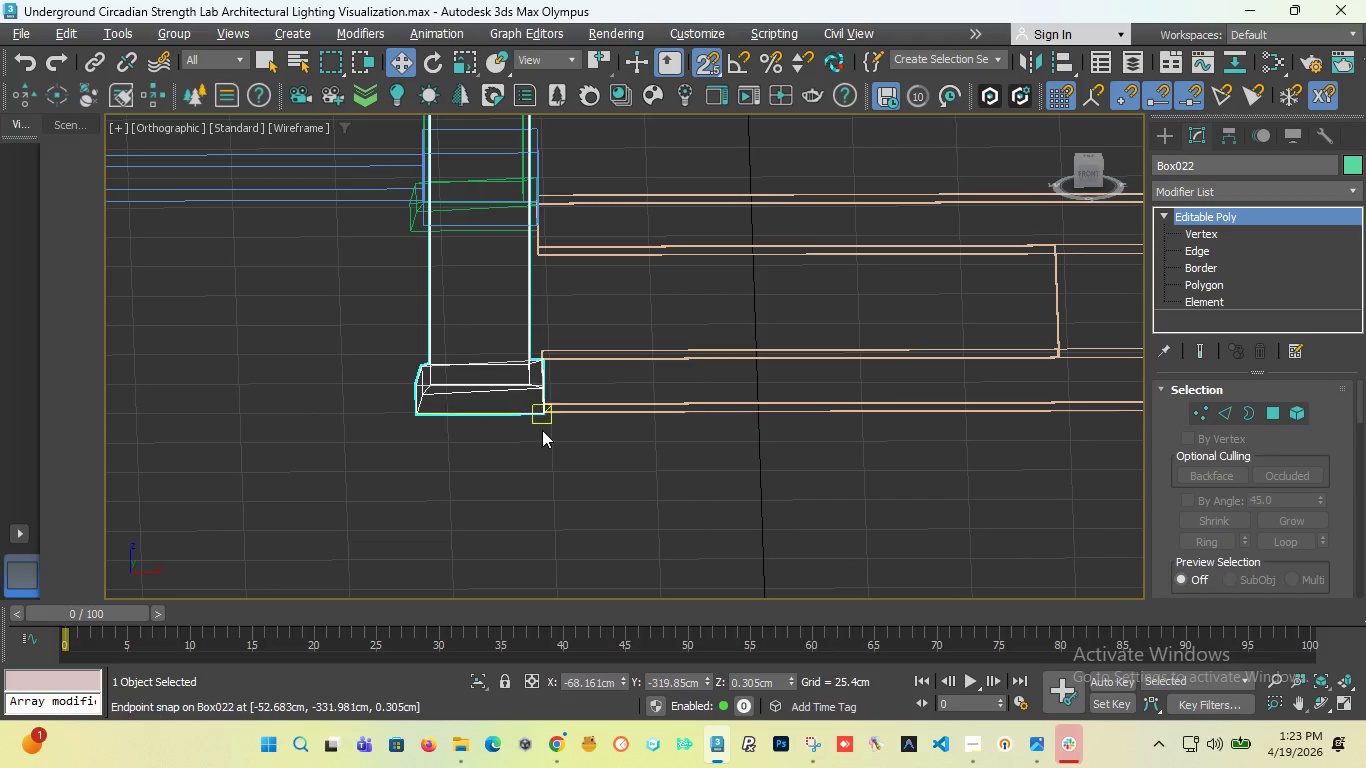 
scroll: coordinate [546, 451], scroll_direction: down, amount: 4.0
 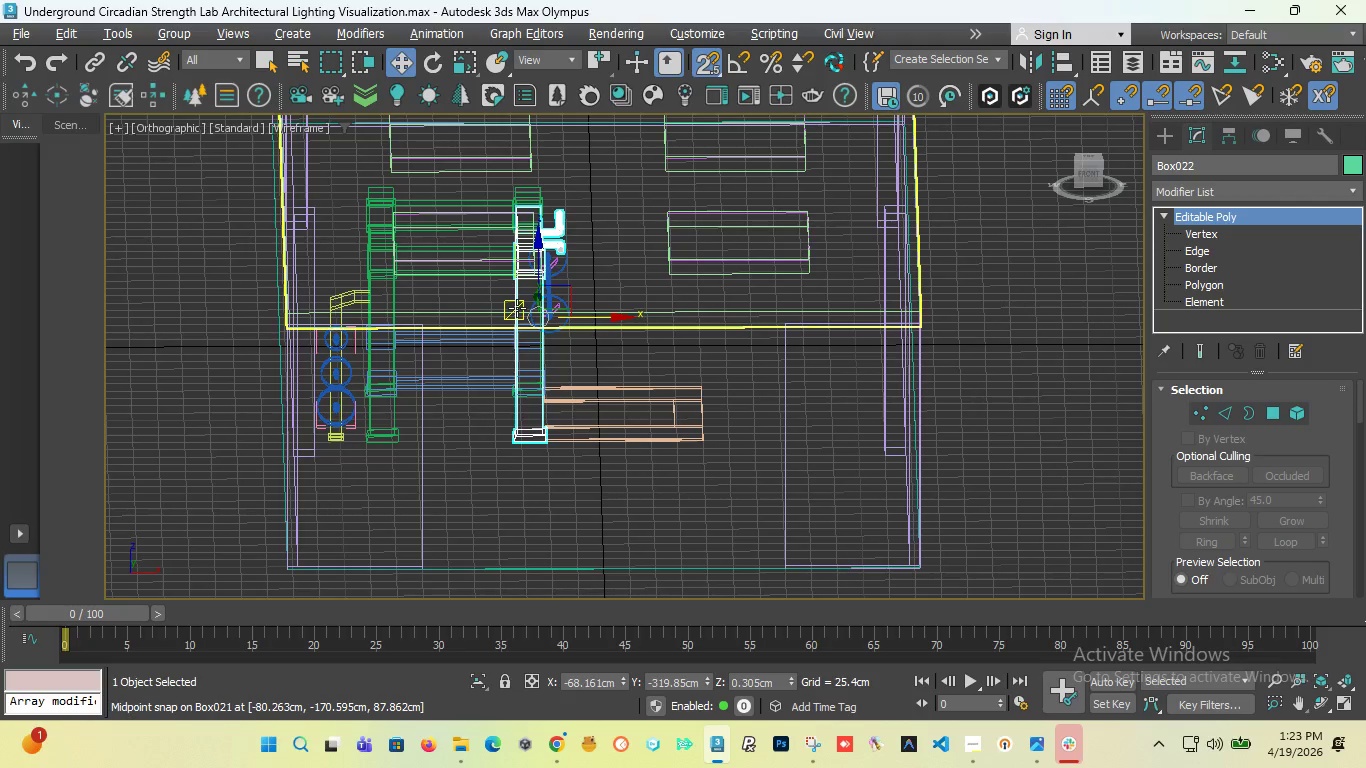 
scroll: coordinate [517, 308], scroll_direction: up, amount: 2.0
 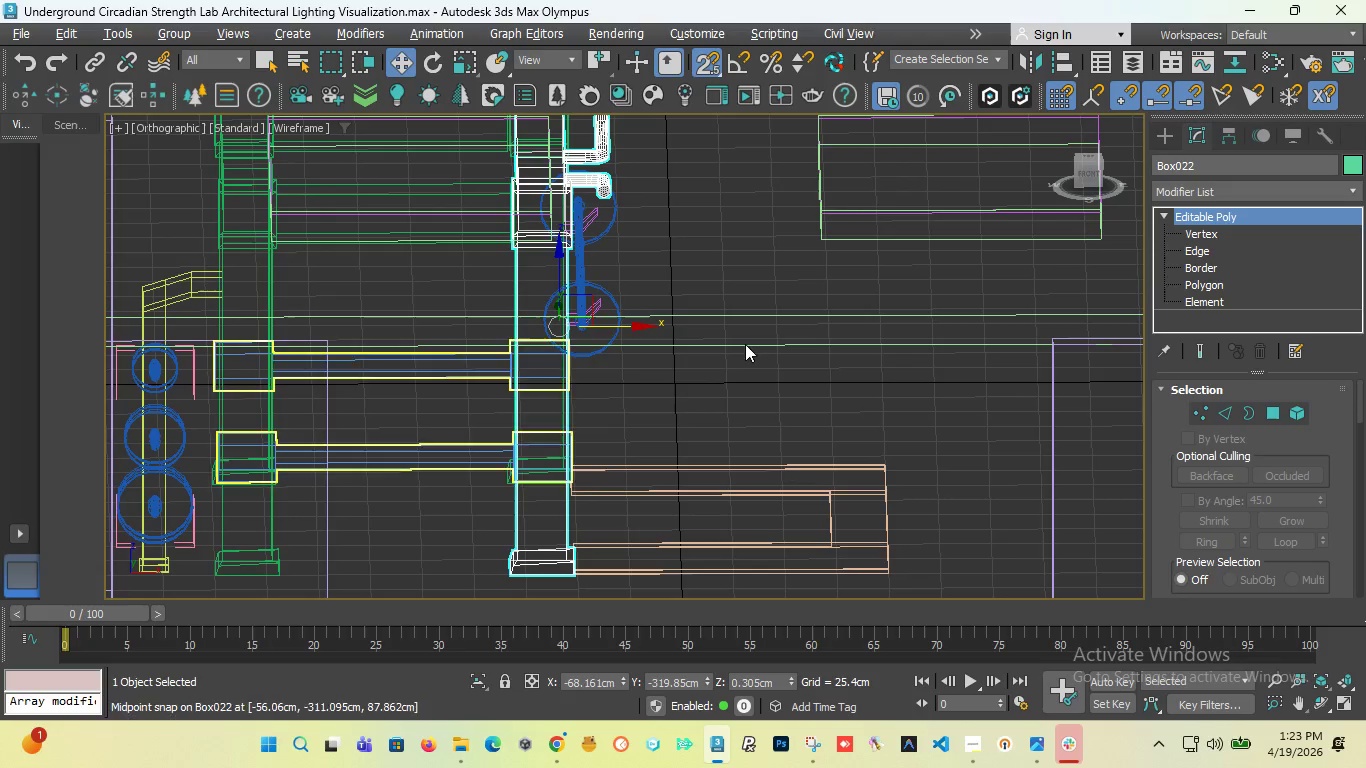 
left_click_drag(start_coordinate=[1094, 182], to_coordinate=[1029, 203])
 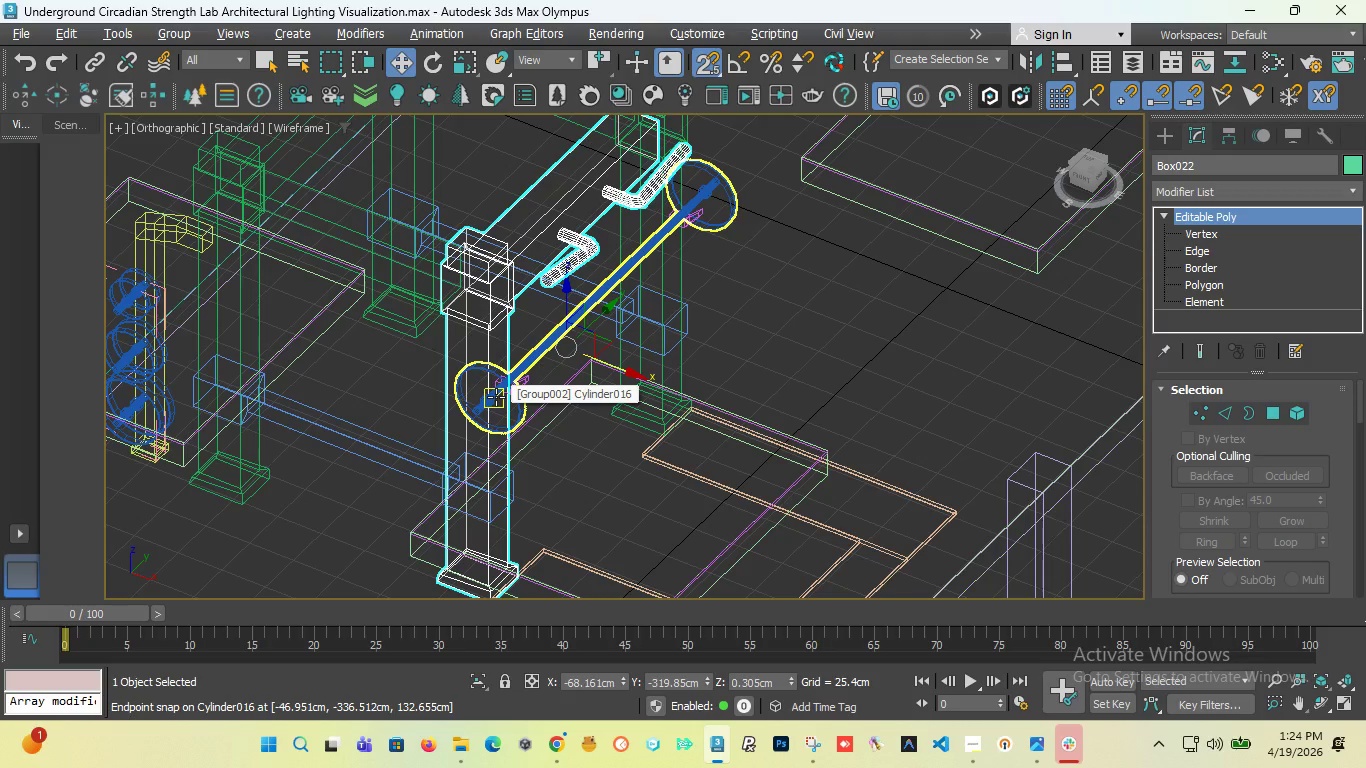 
wait(8.38)
 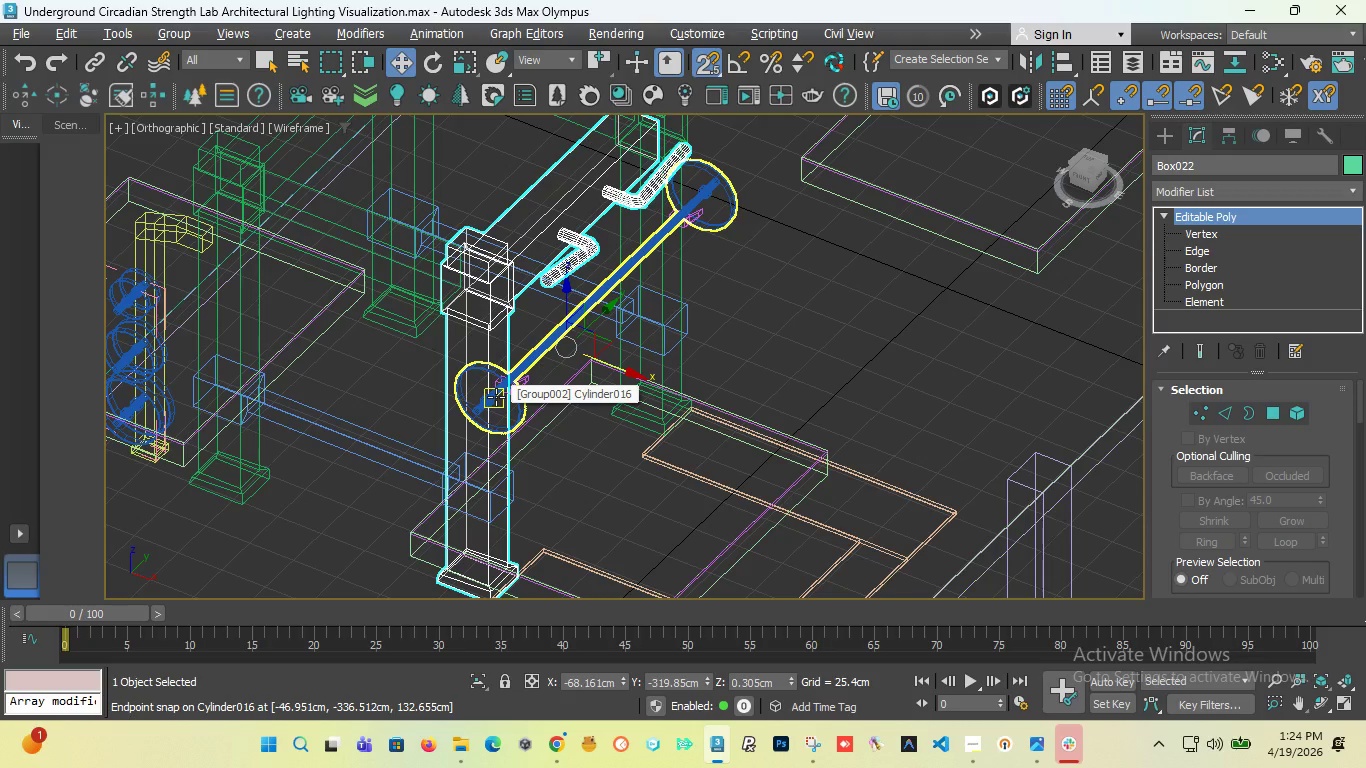 
scroll: coordinate [567, 372], scroll_direction: up, amount: 1.0
 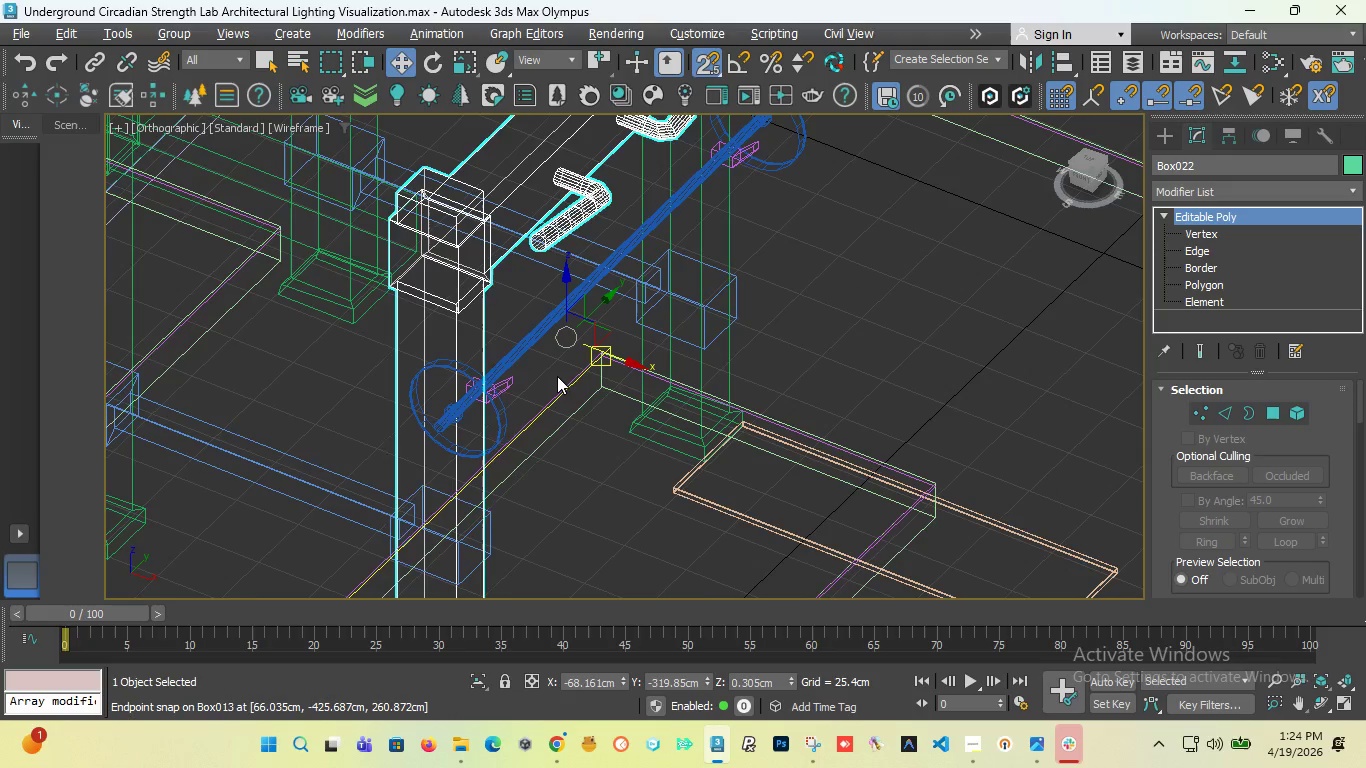 
scroll: coordinate [556, 378], scroll_direction: down, amount: 2.0
 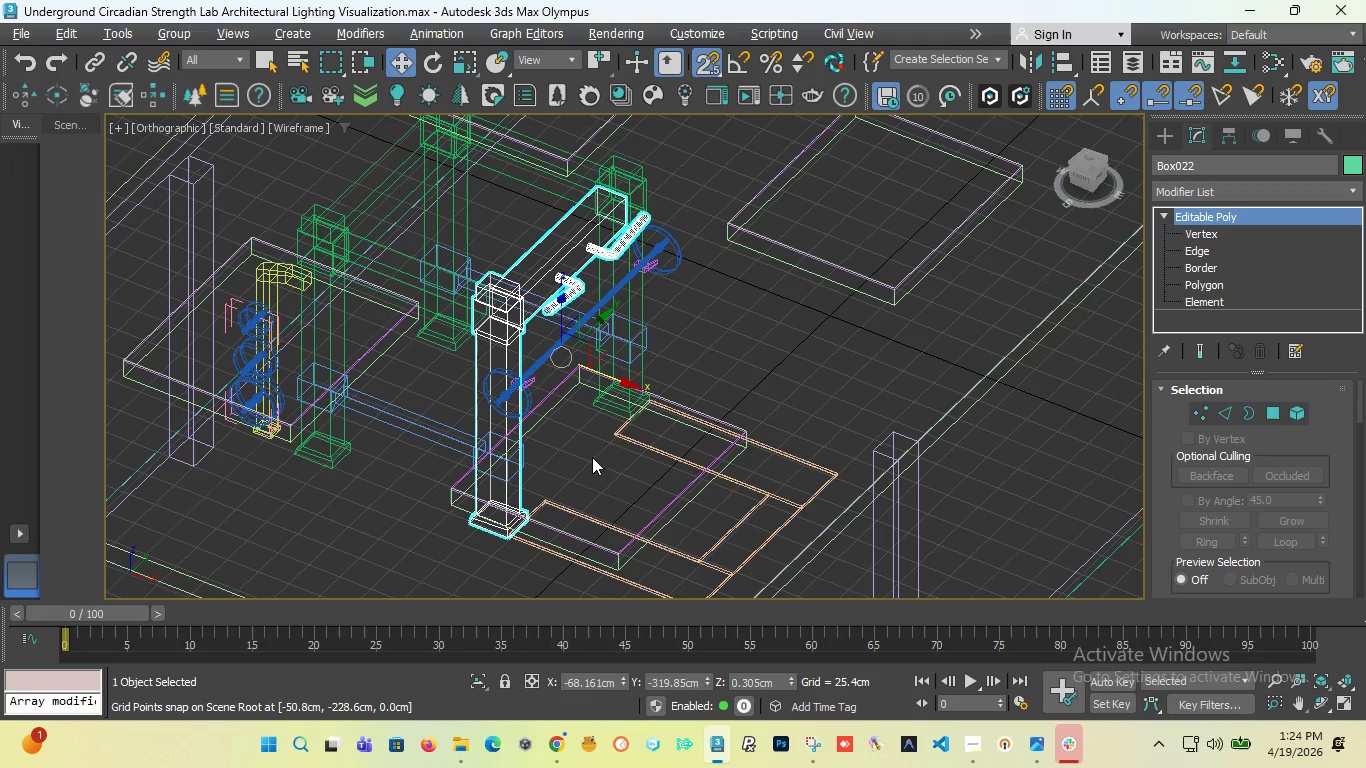 
wait(11.91)
 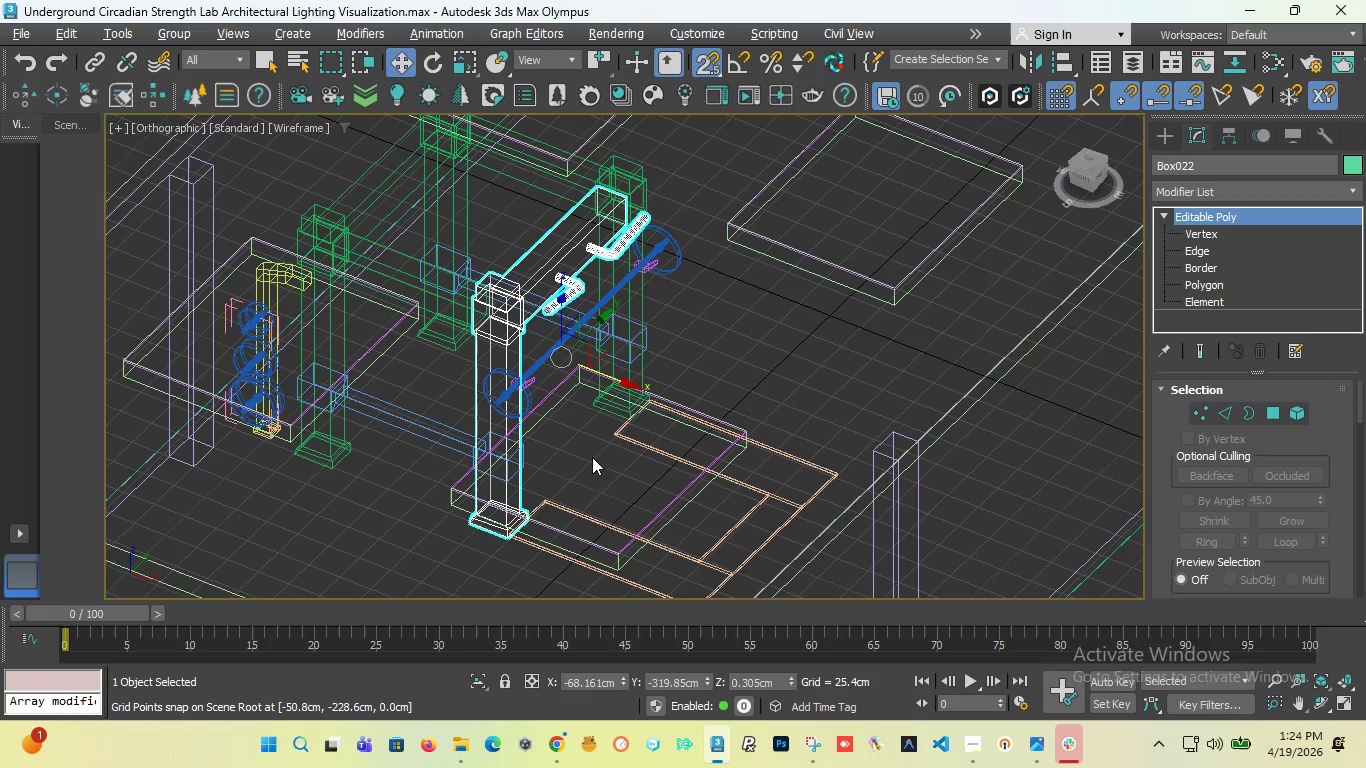 
scroll: coordinate [502, 359], scroll_direction: up, amount: 2.0
 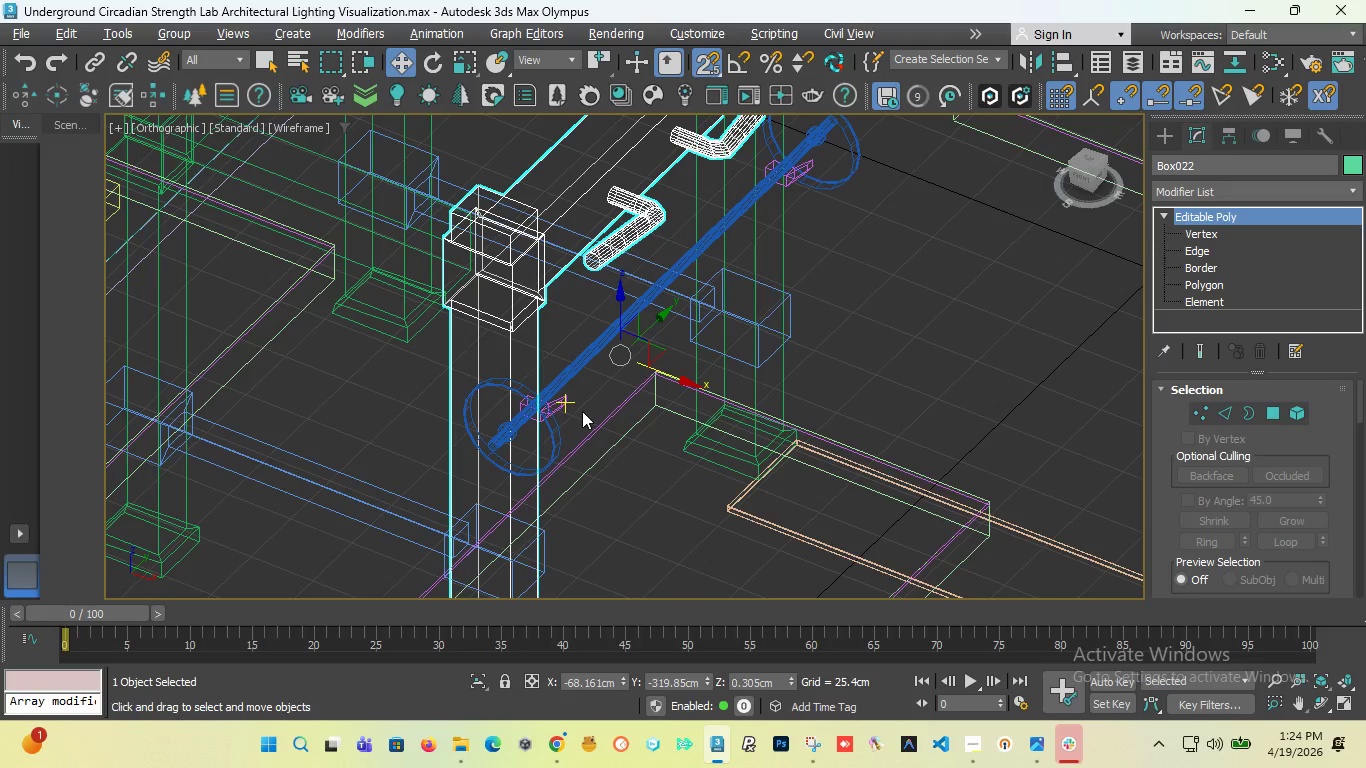 
wait(5.23)
 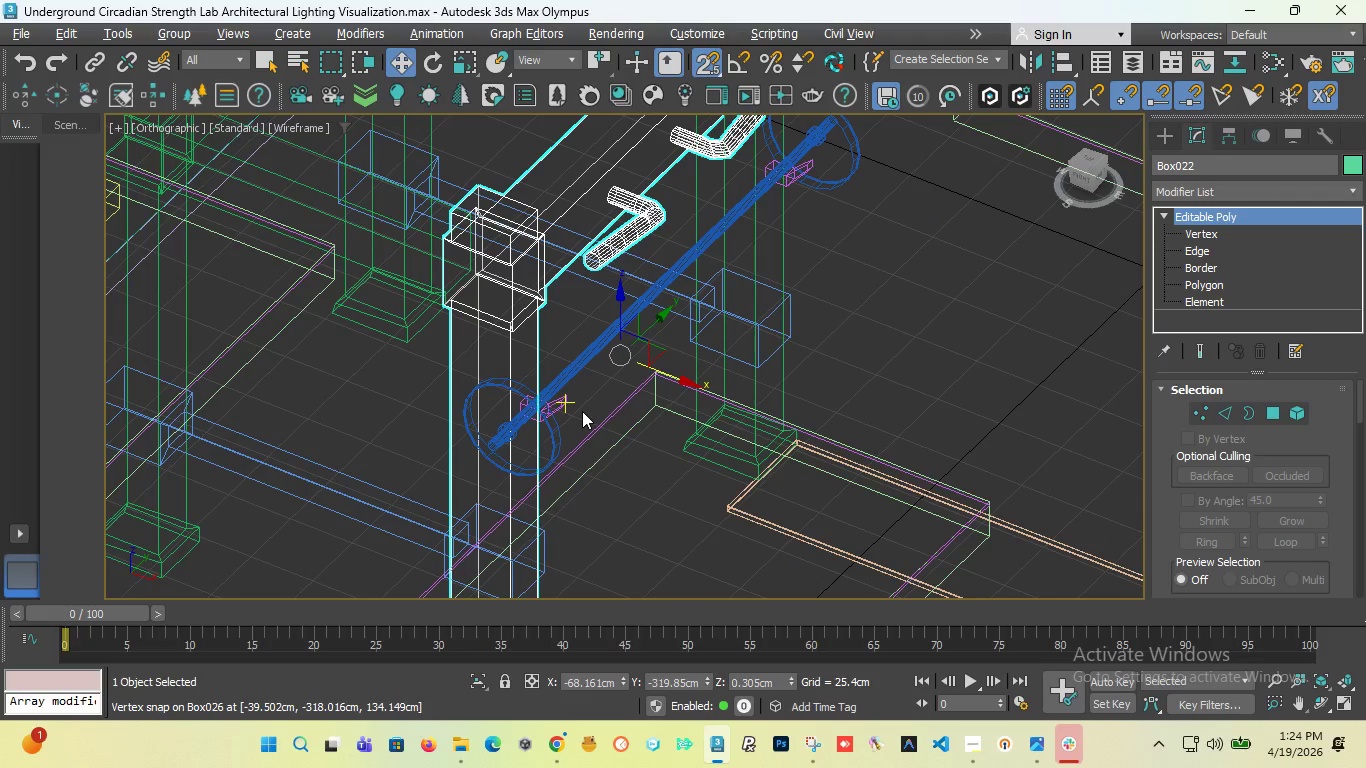 
scroll: coordinate [508, 320], scroll_direction: down, amount: 2.0
 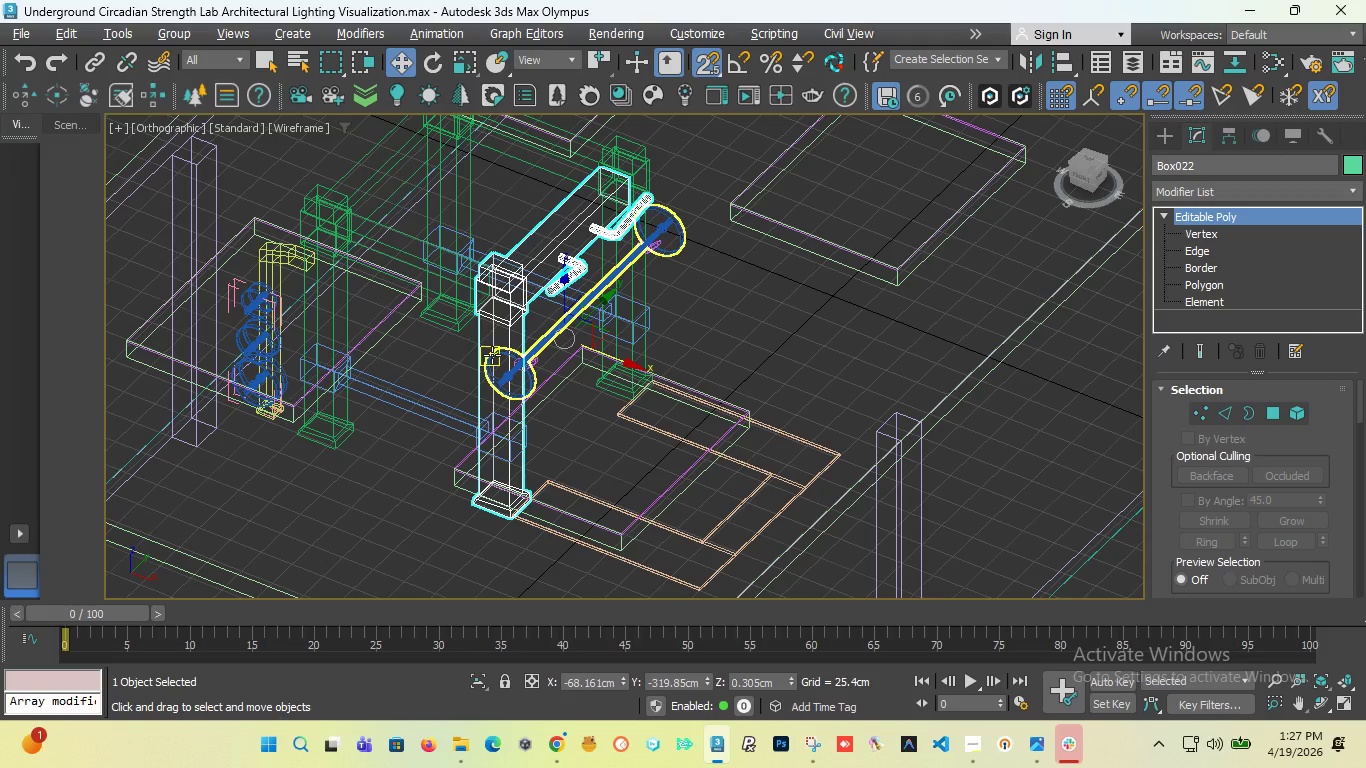 
wait(203.81)
 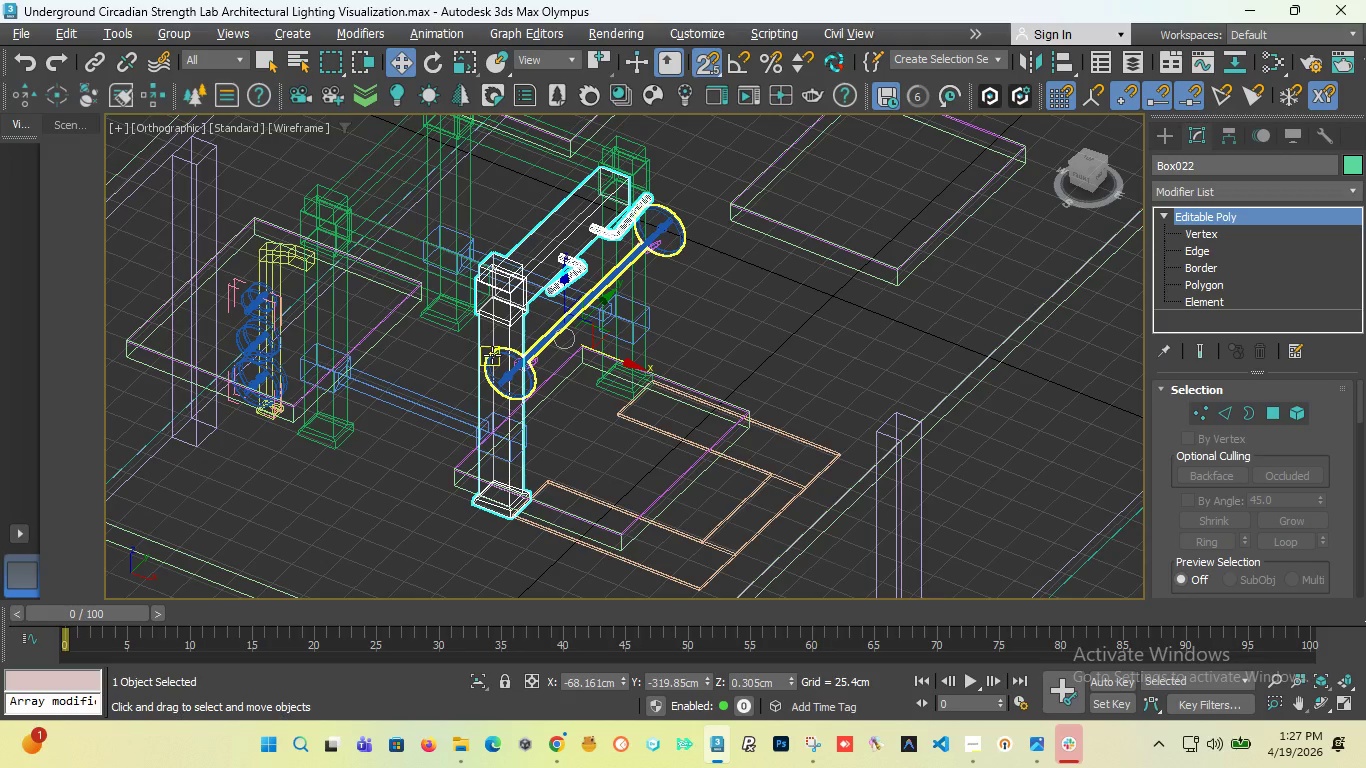 
left_click([972, 756])